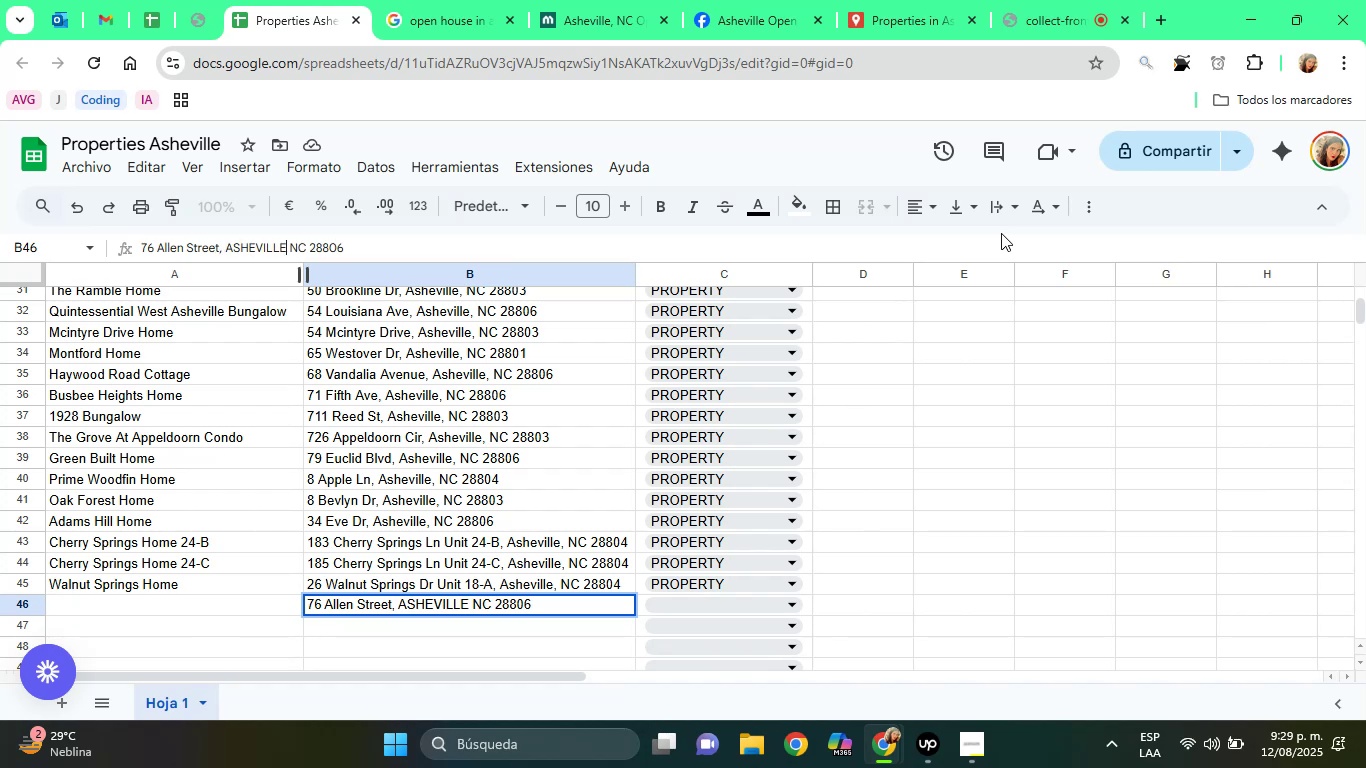 
key(Backspace)
key(Backspace)
key(Backspace)
key(Backspace)
key(Backspace)
key(Backspace)
key(Backspace)
key(Backspace)
type(sheville,)
 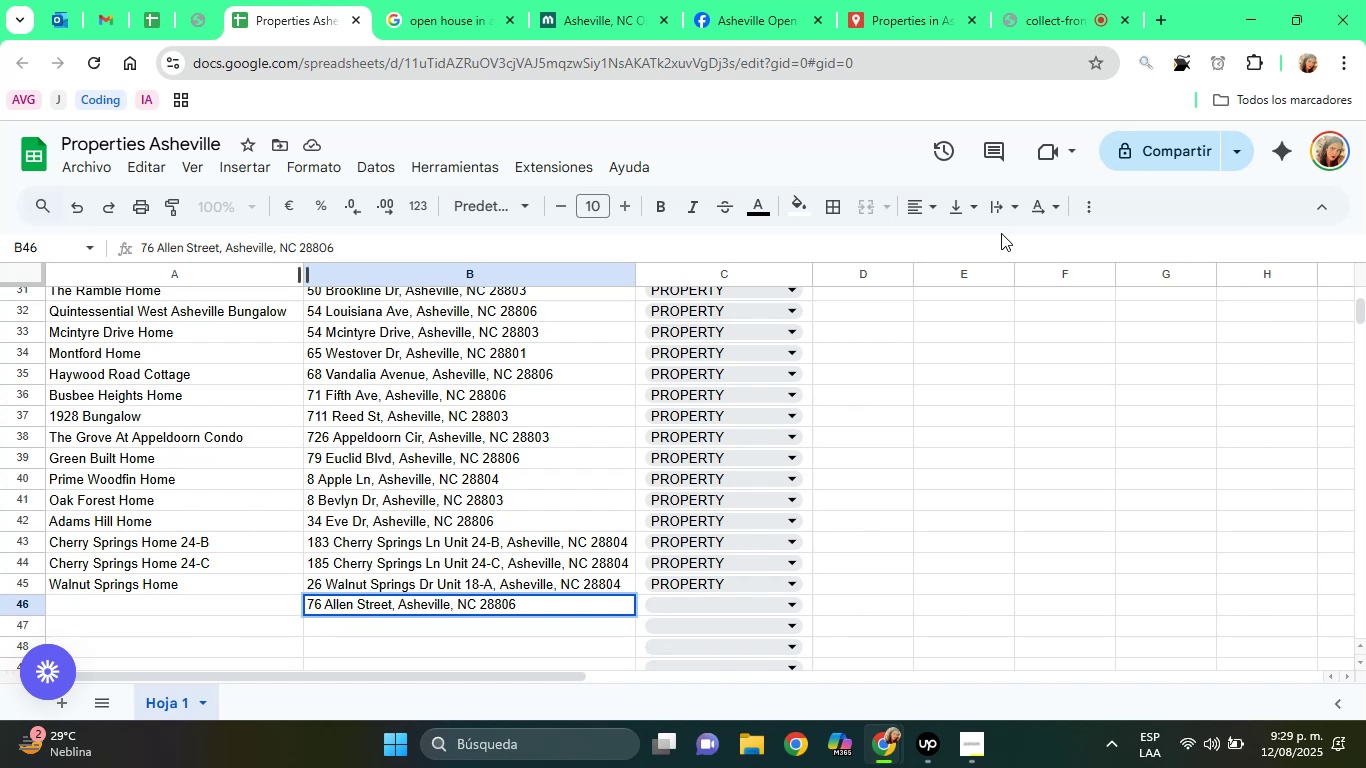 
key(ArrowRight)
 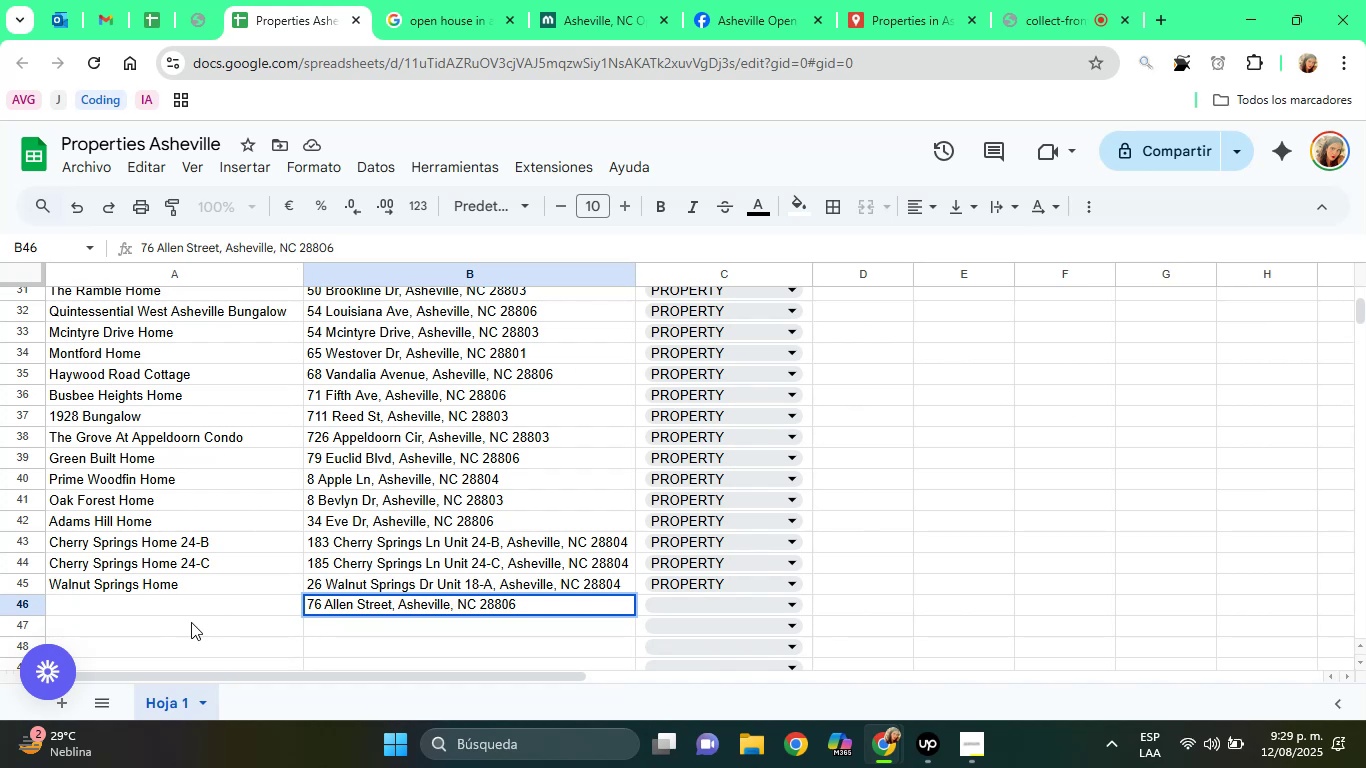 
left_click([215, 613])
 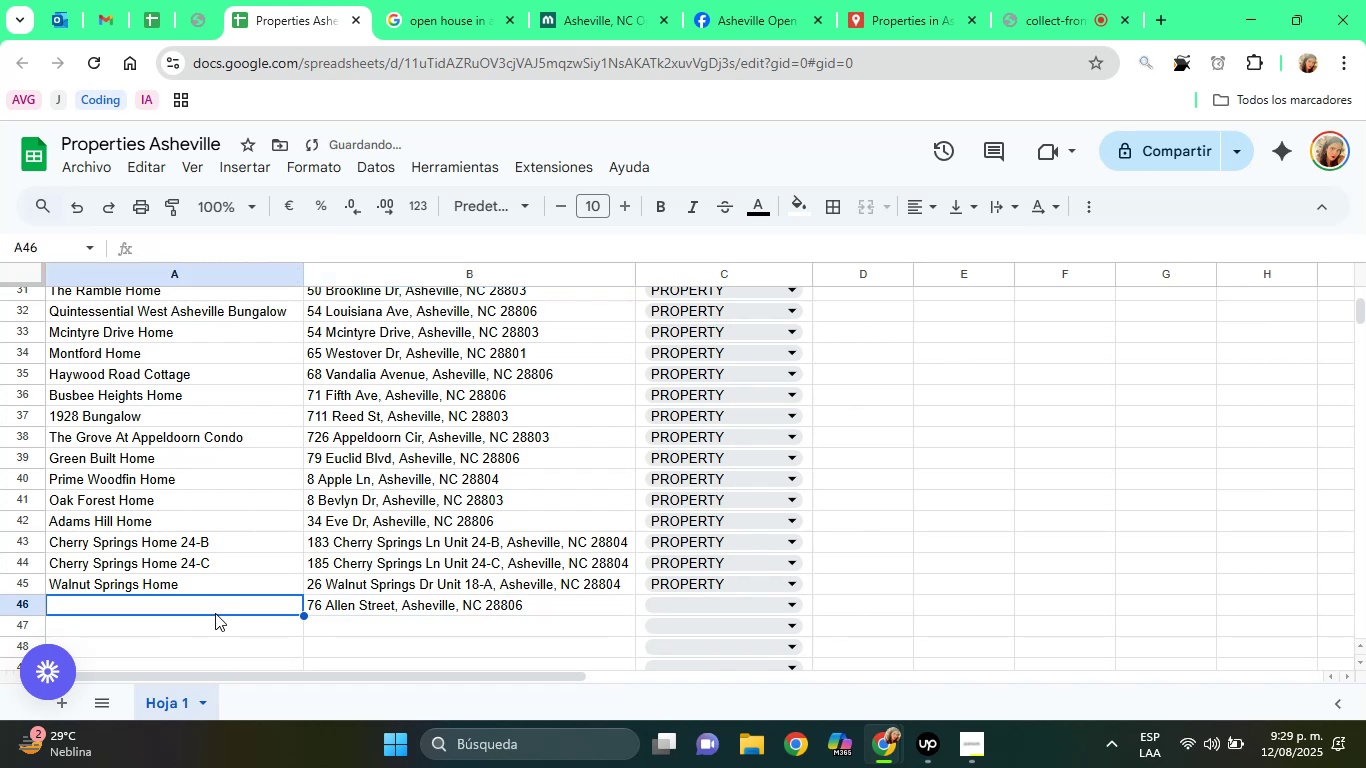 
type(Allen Street Home)
 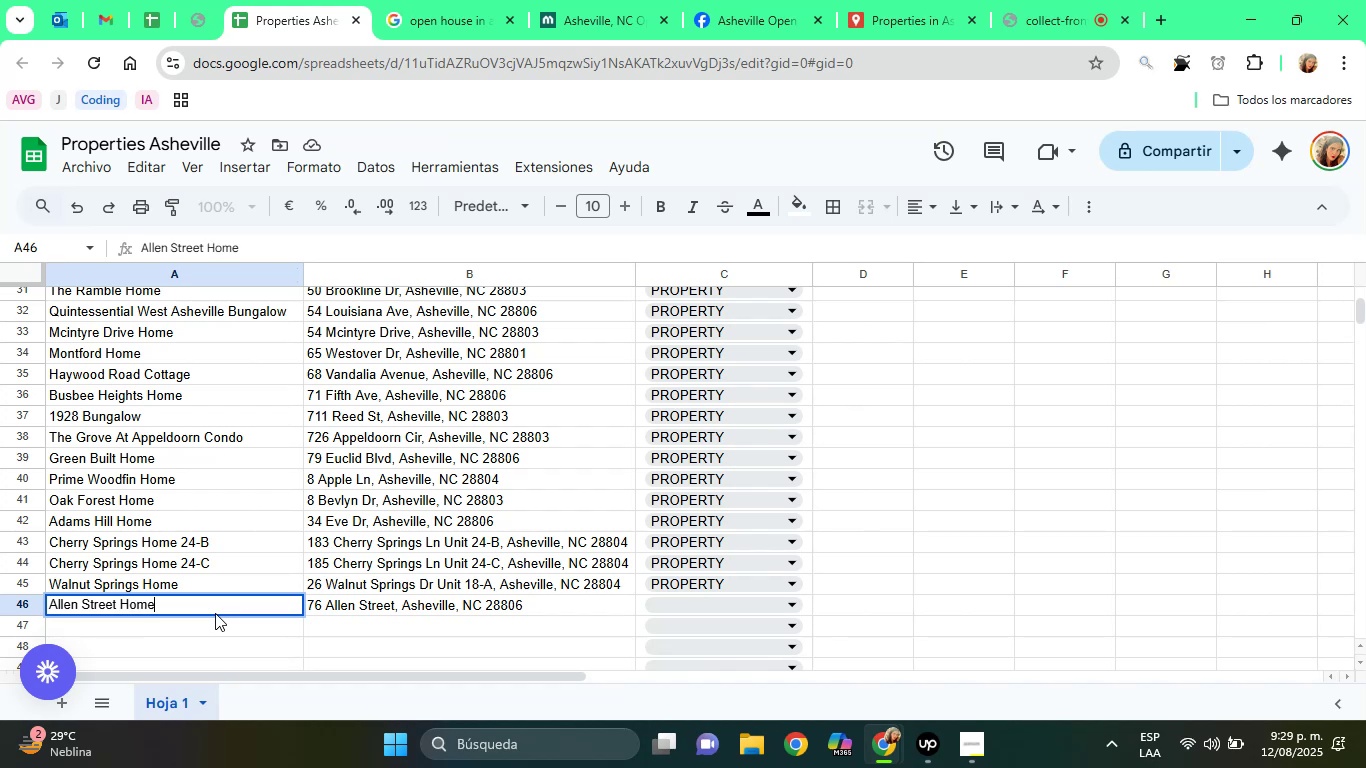 
key(Enter)
 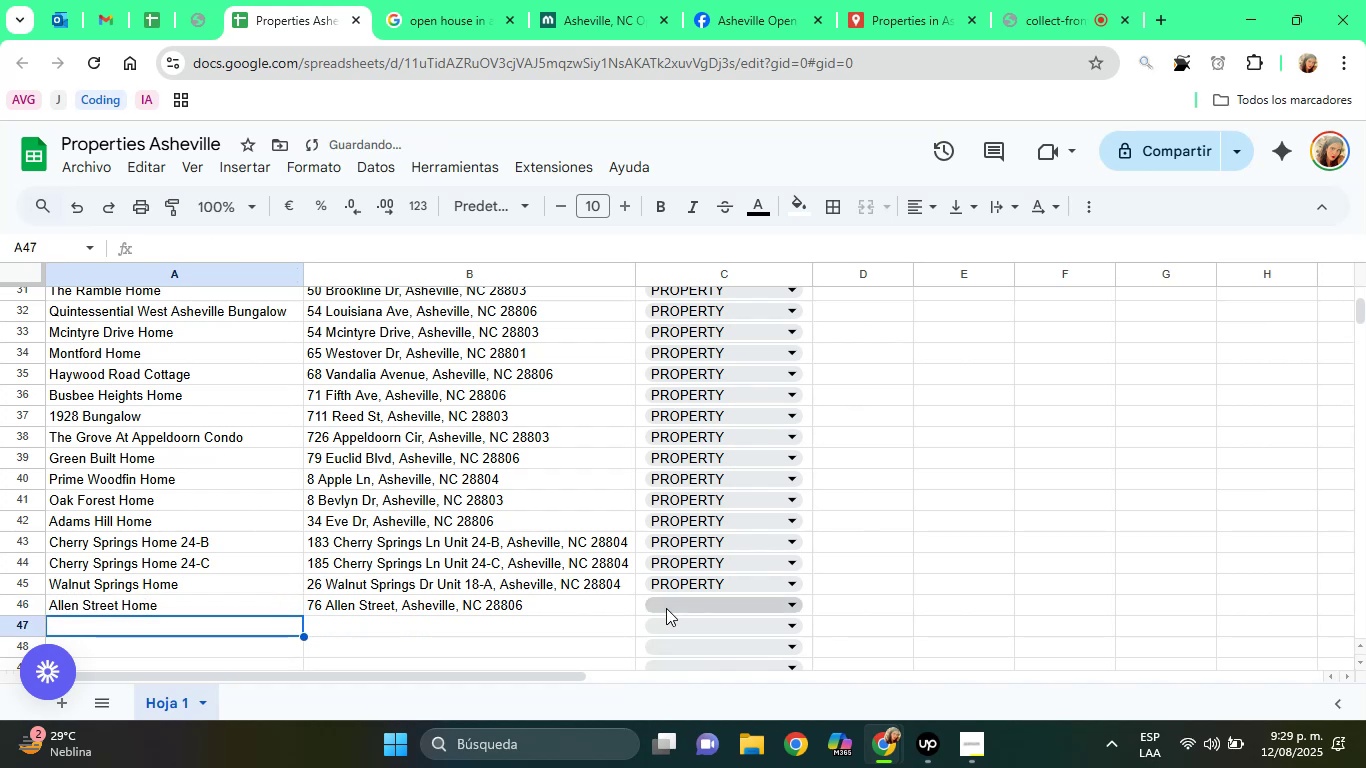 
left_click([678, 608])
 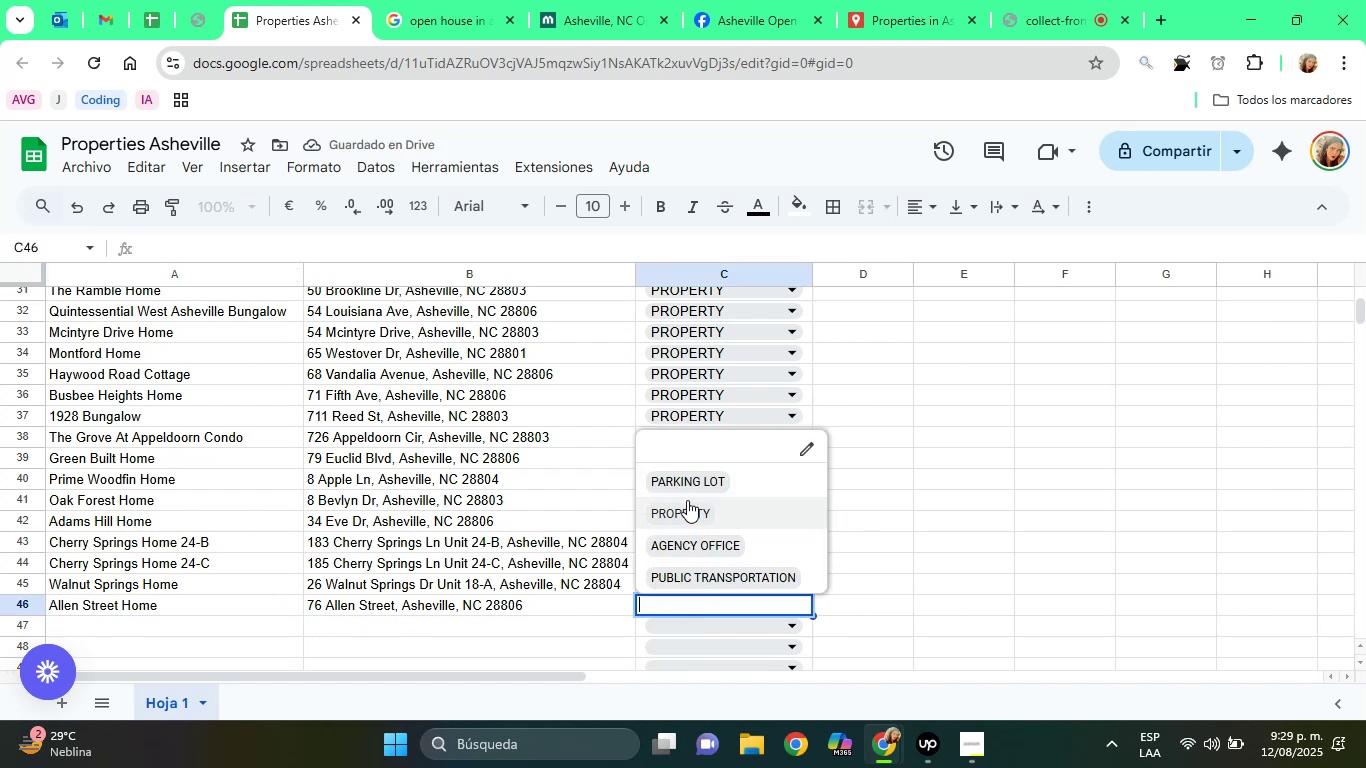 
left_click([687, 500])
 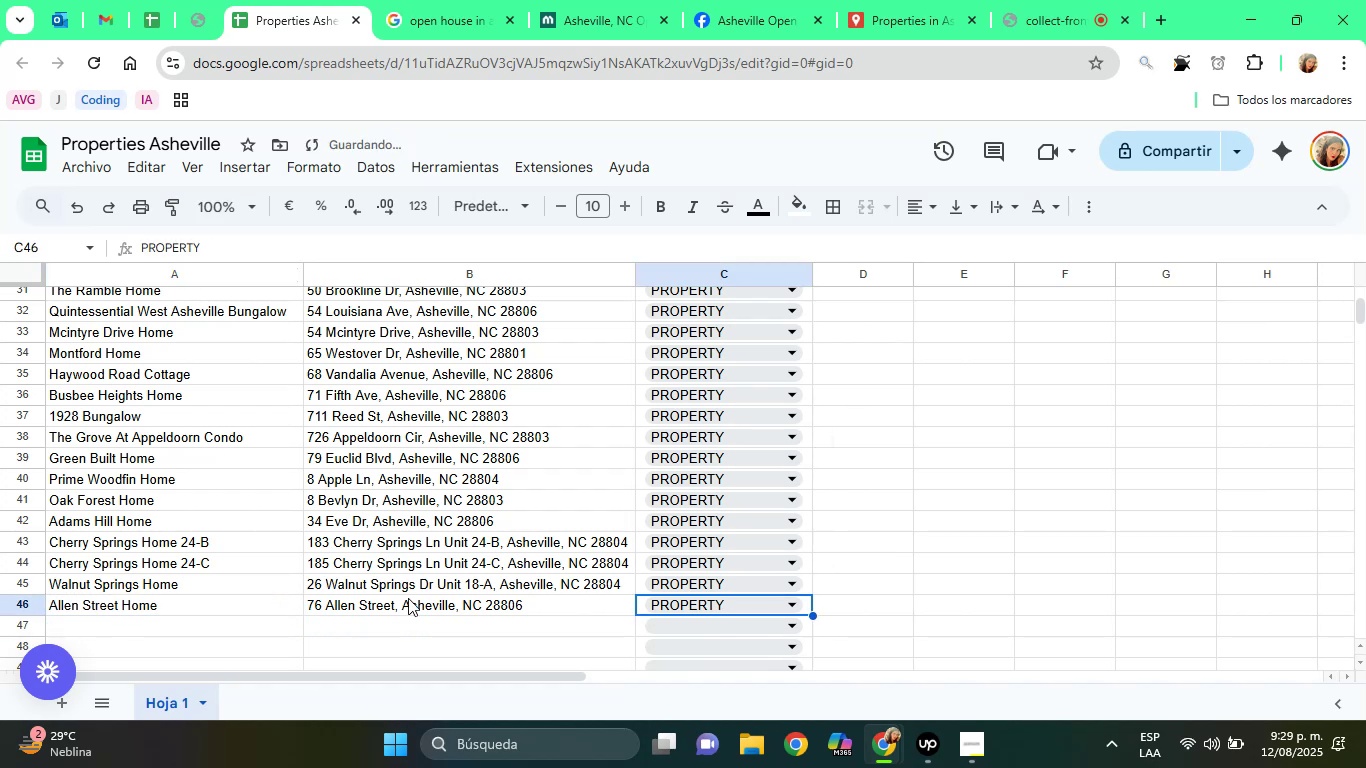 
left_click([390, 606])
 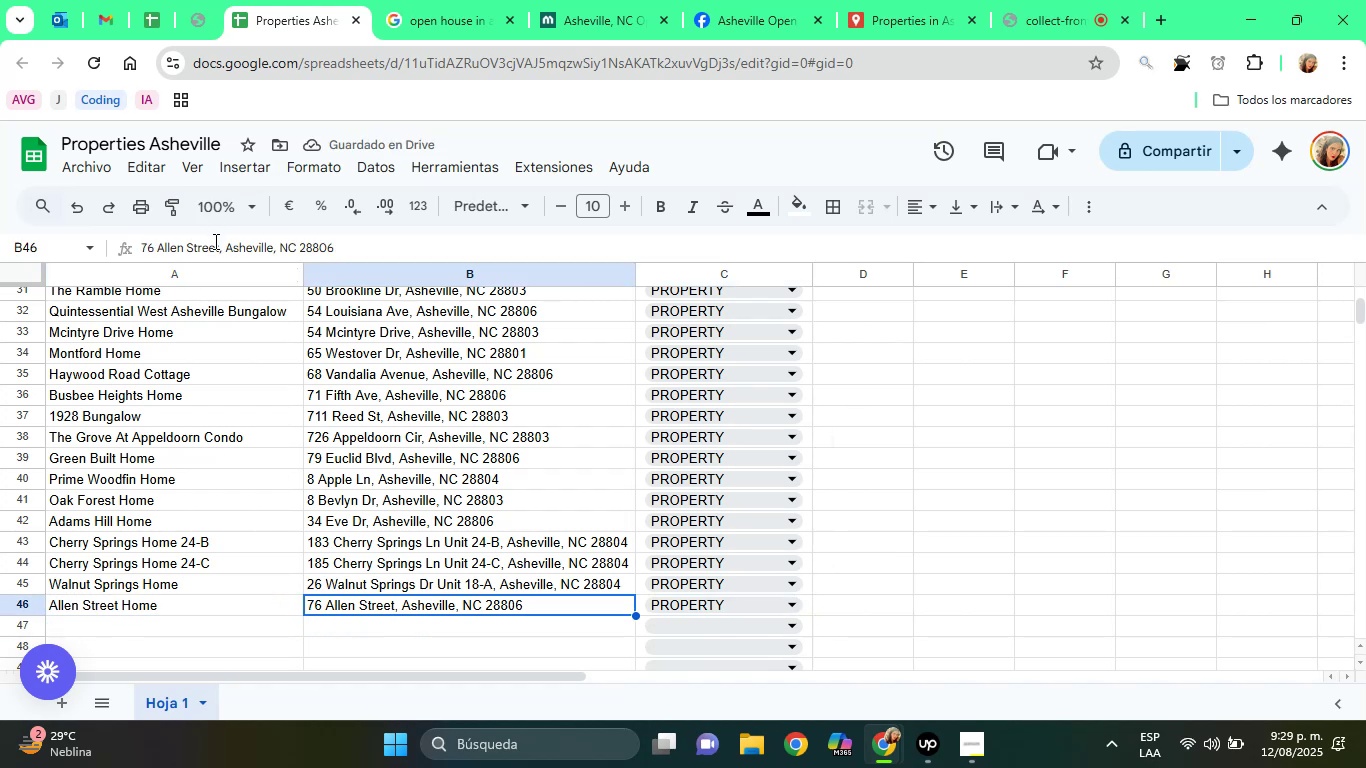 
double_click([215, 241])
 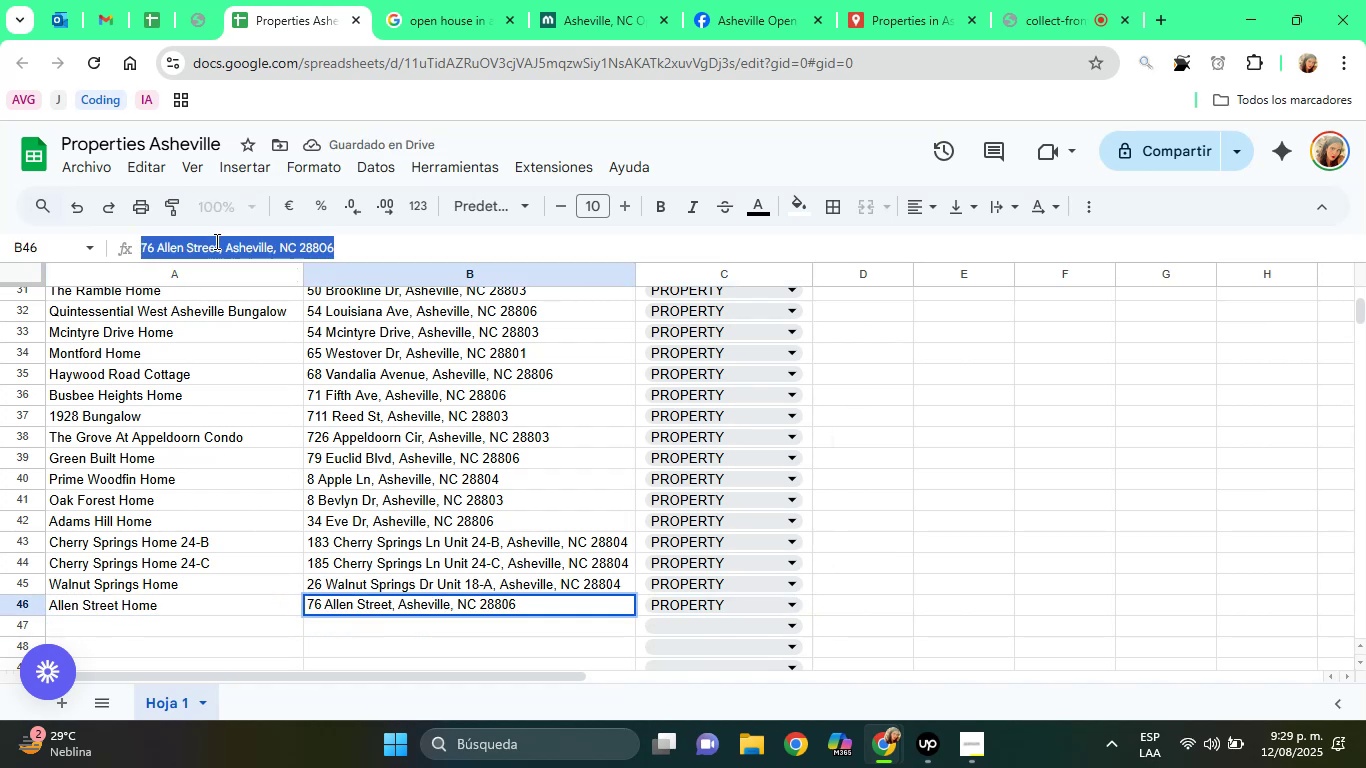 
triple_click([215, 241])
 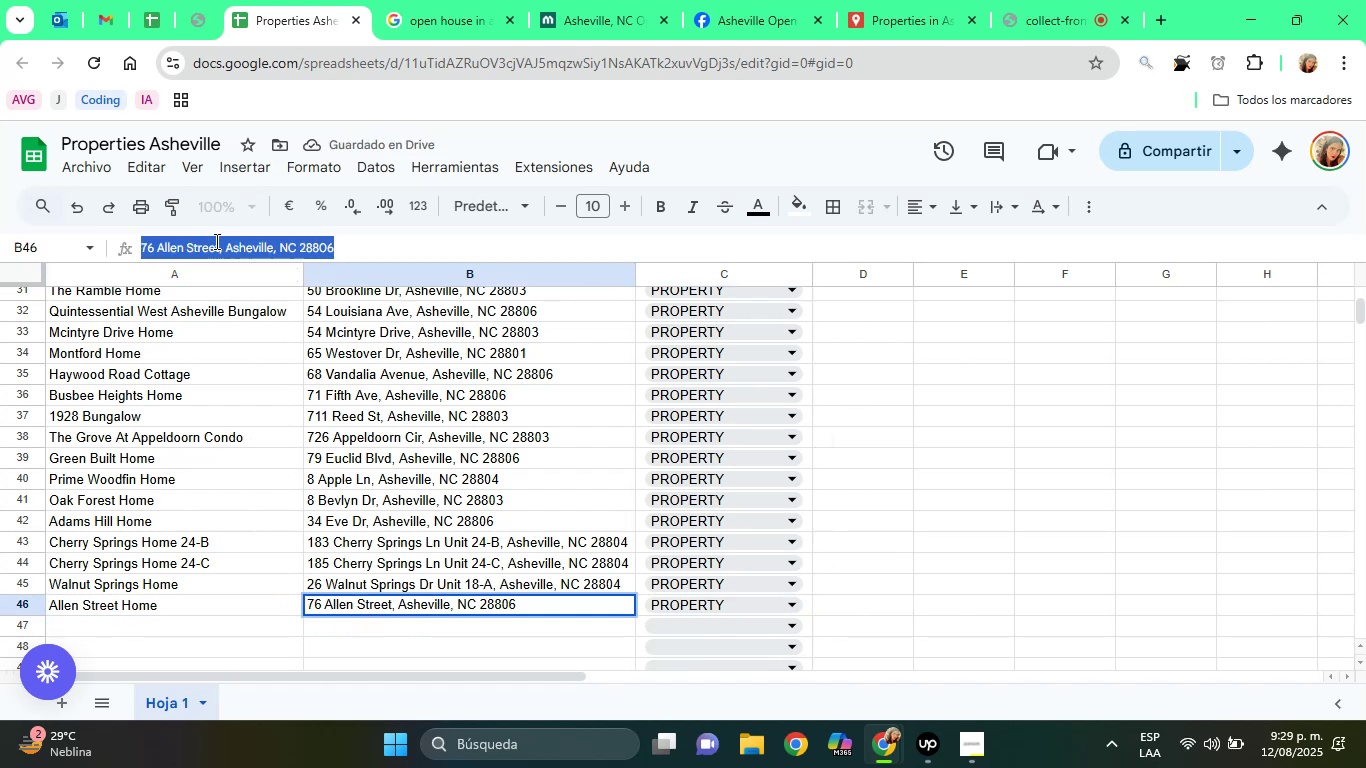 
right_click([215, 241])
 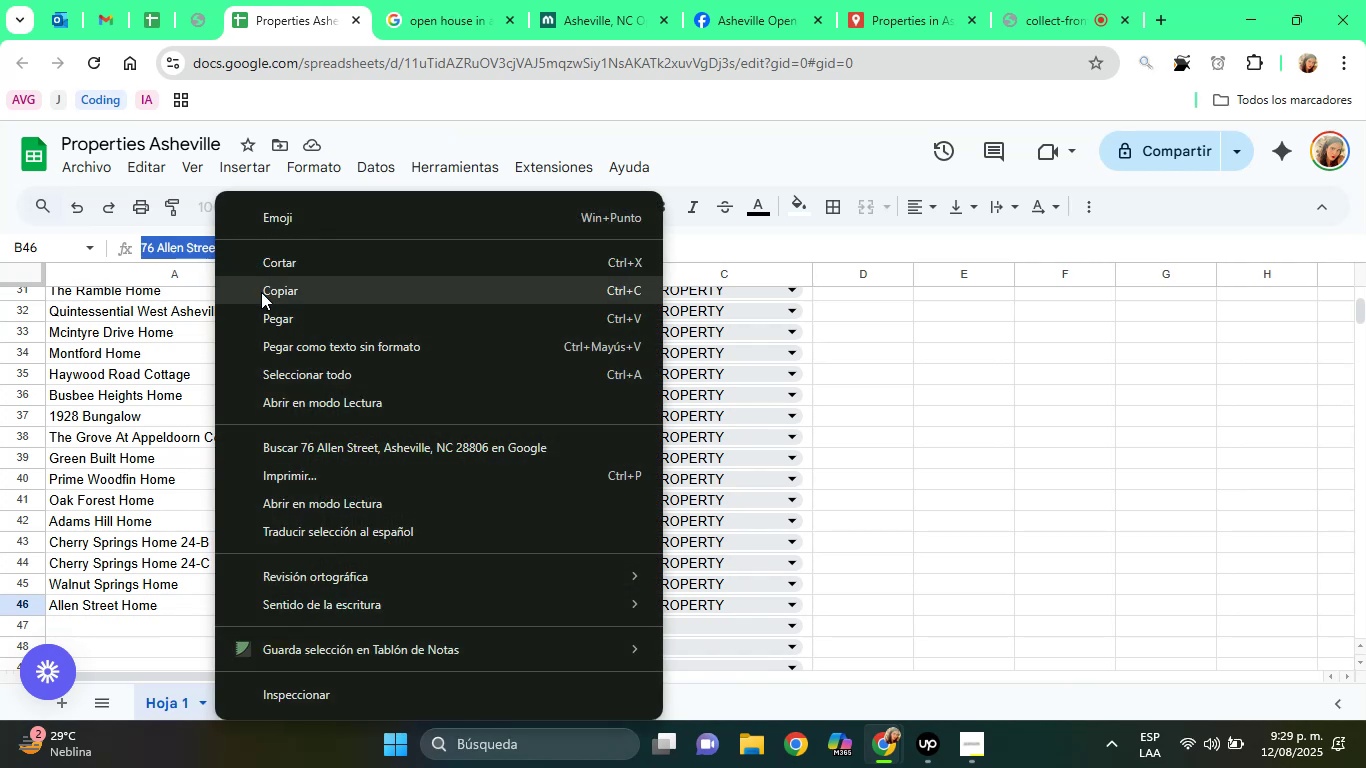 
left_click([263, 293])
 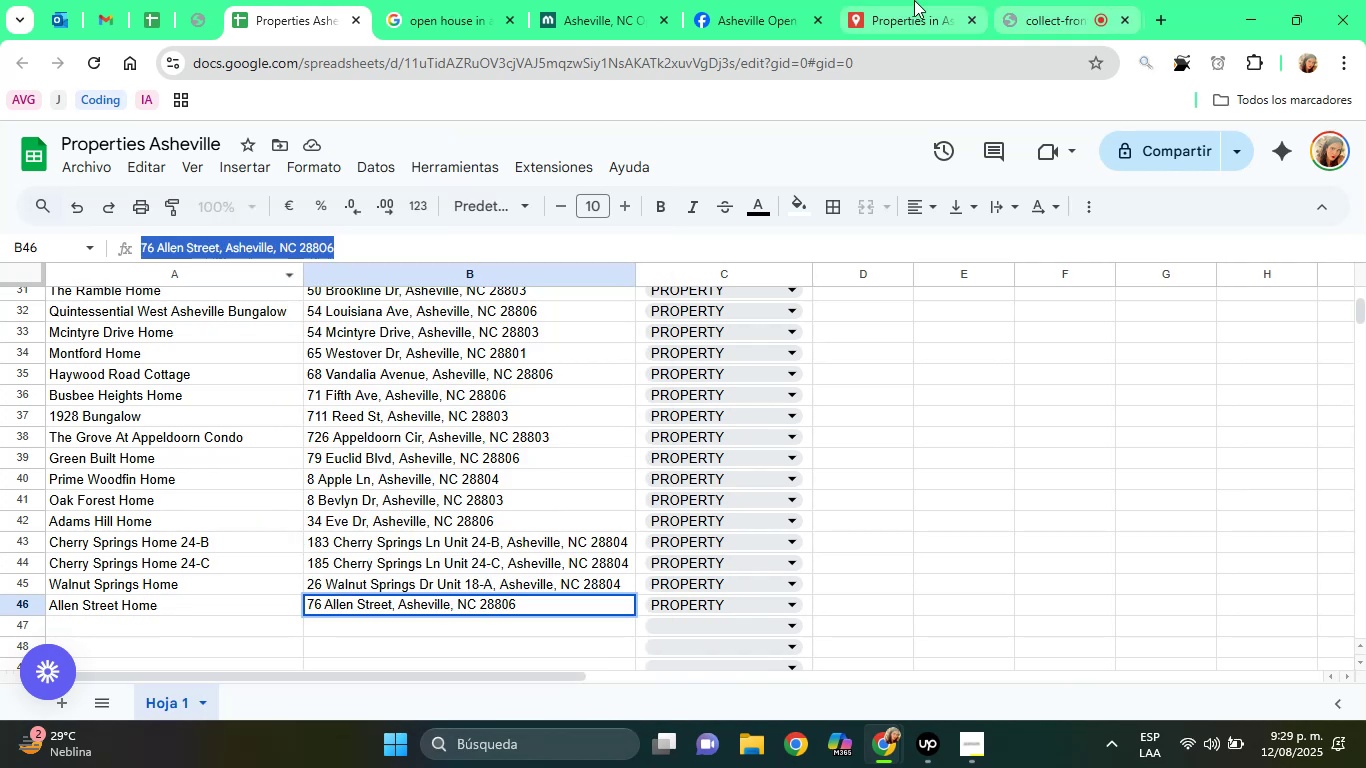 
left_click([913, 0])
 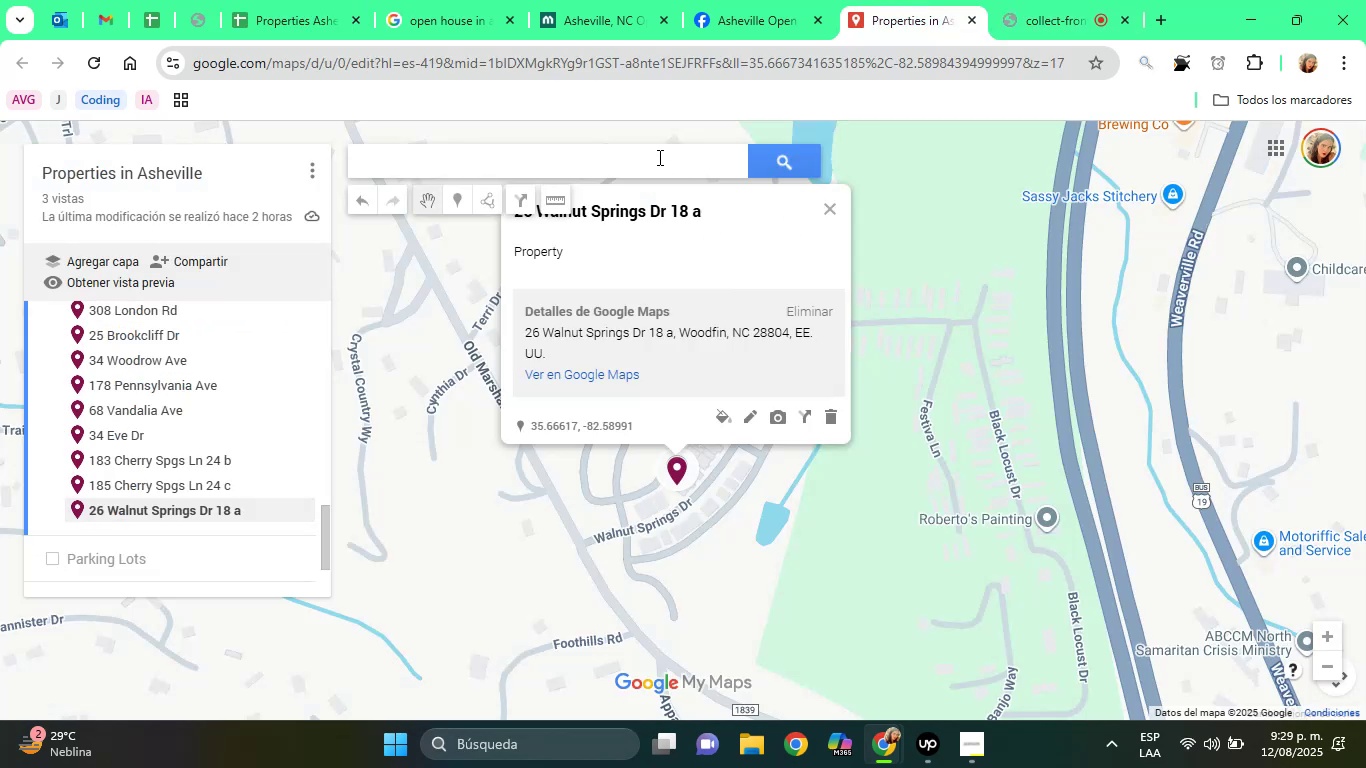 
right_click([648, 153])
 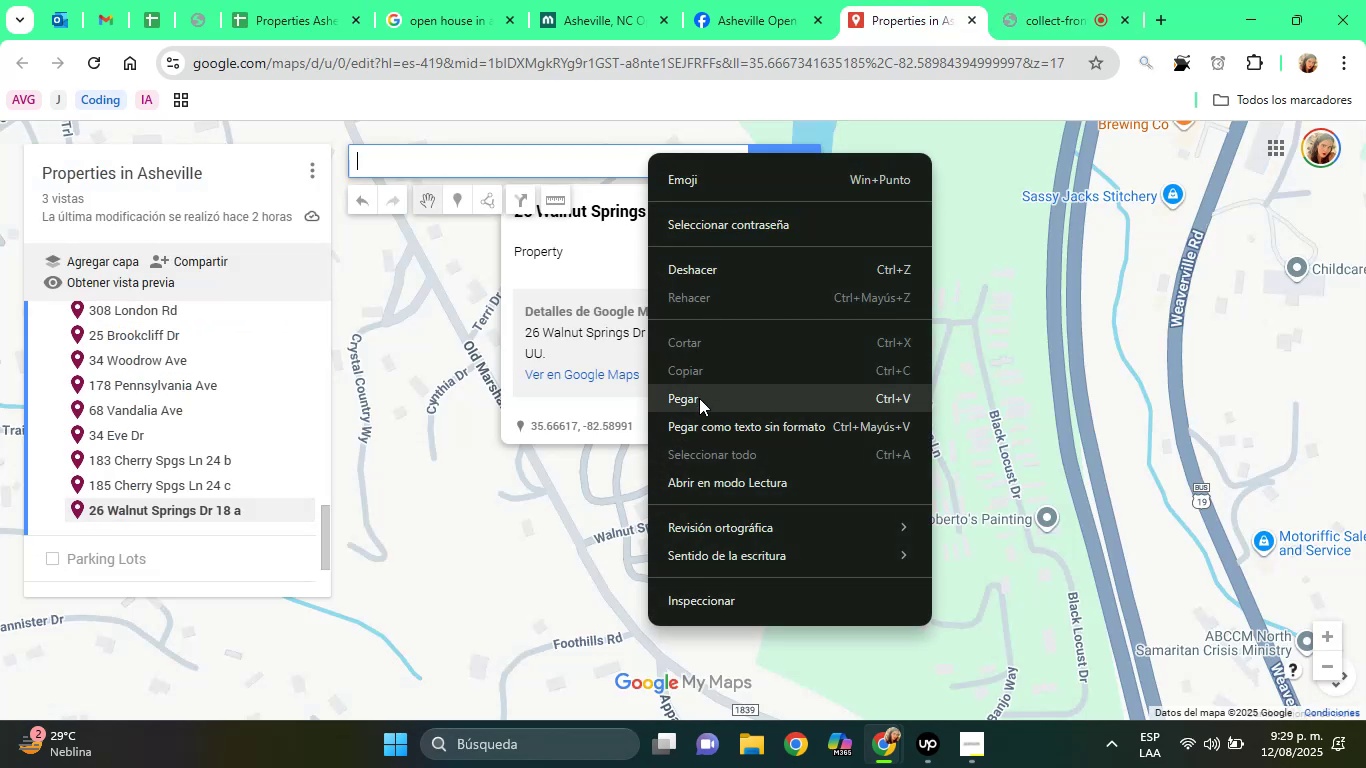 
left_click([700, 400])
 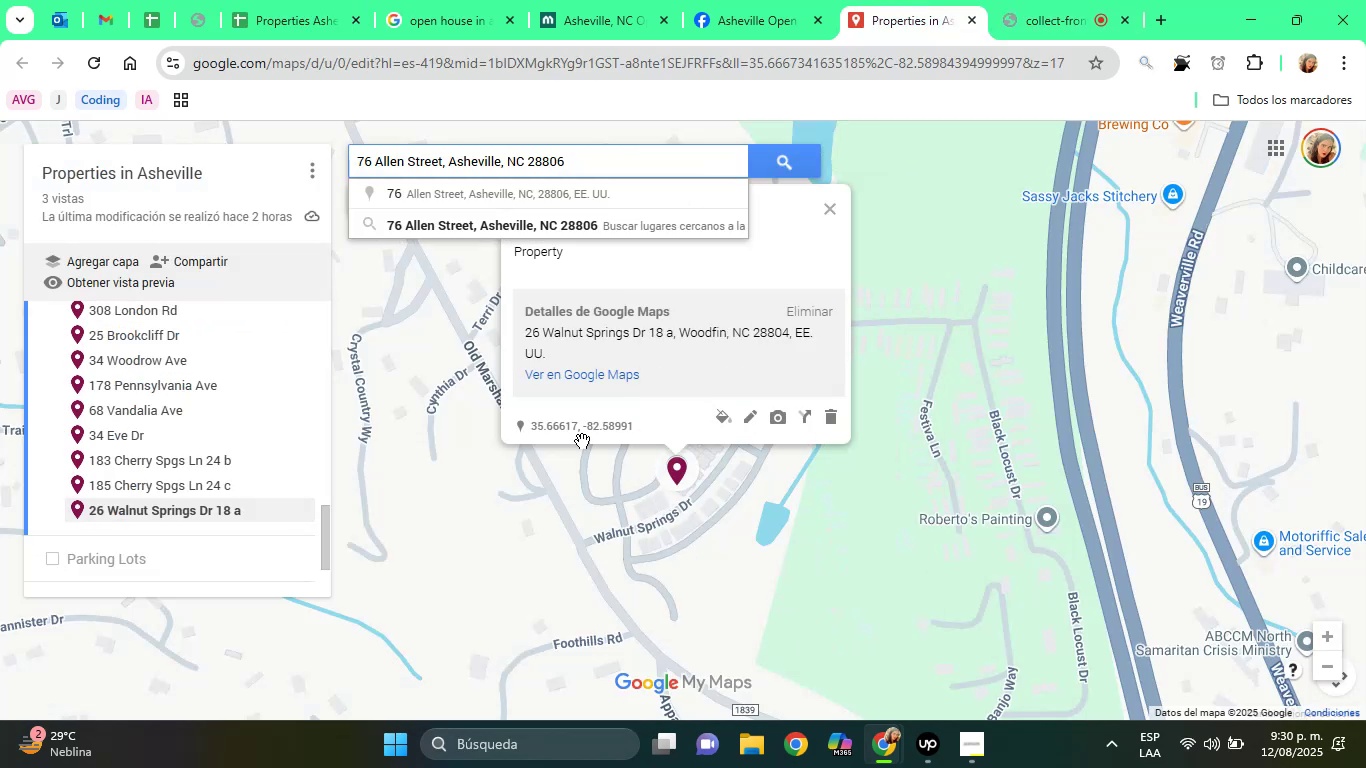 
left_click([600, 194])
 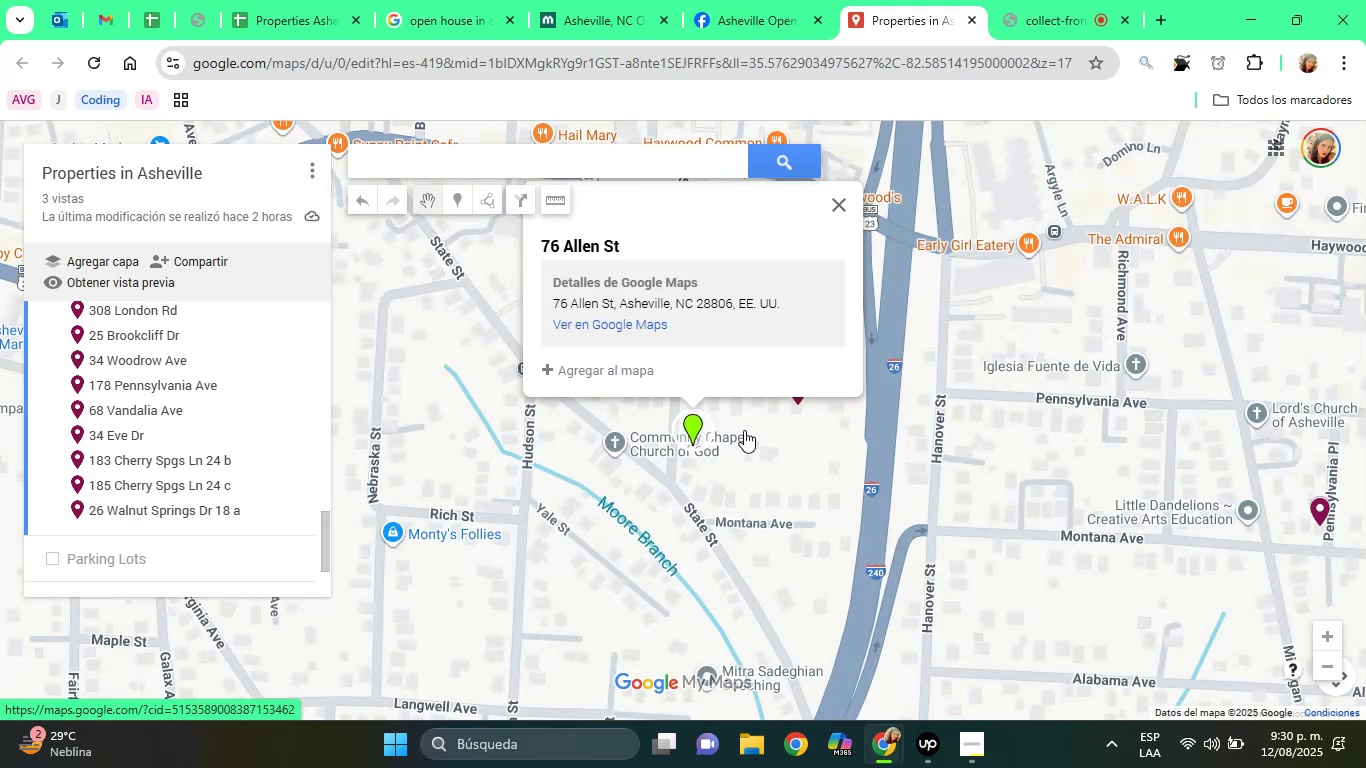 
left_click([620, 368])
 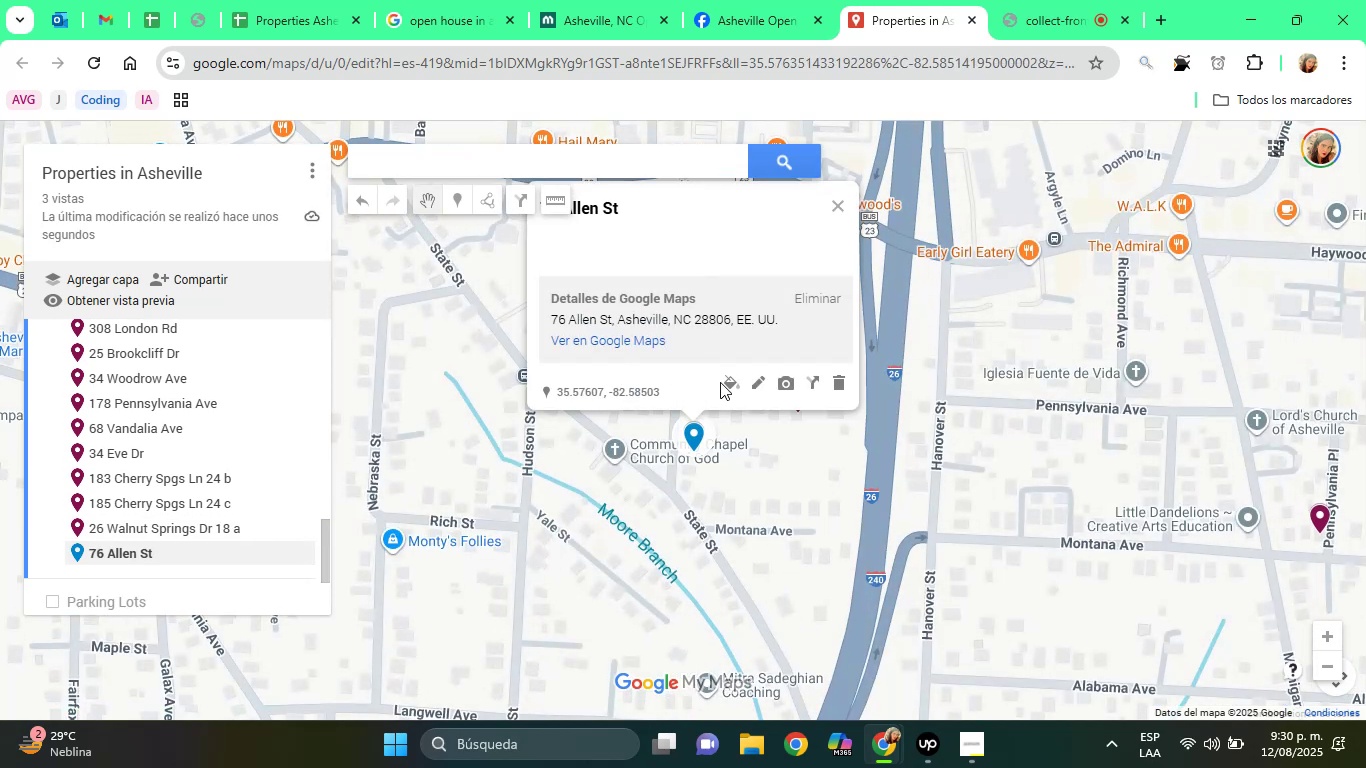 
left_click([729, 385])
 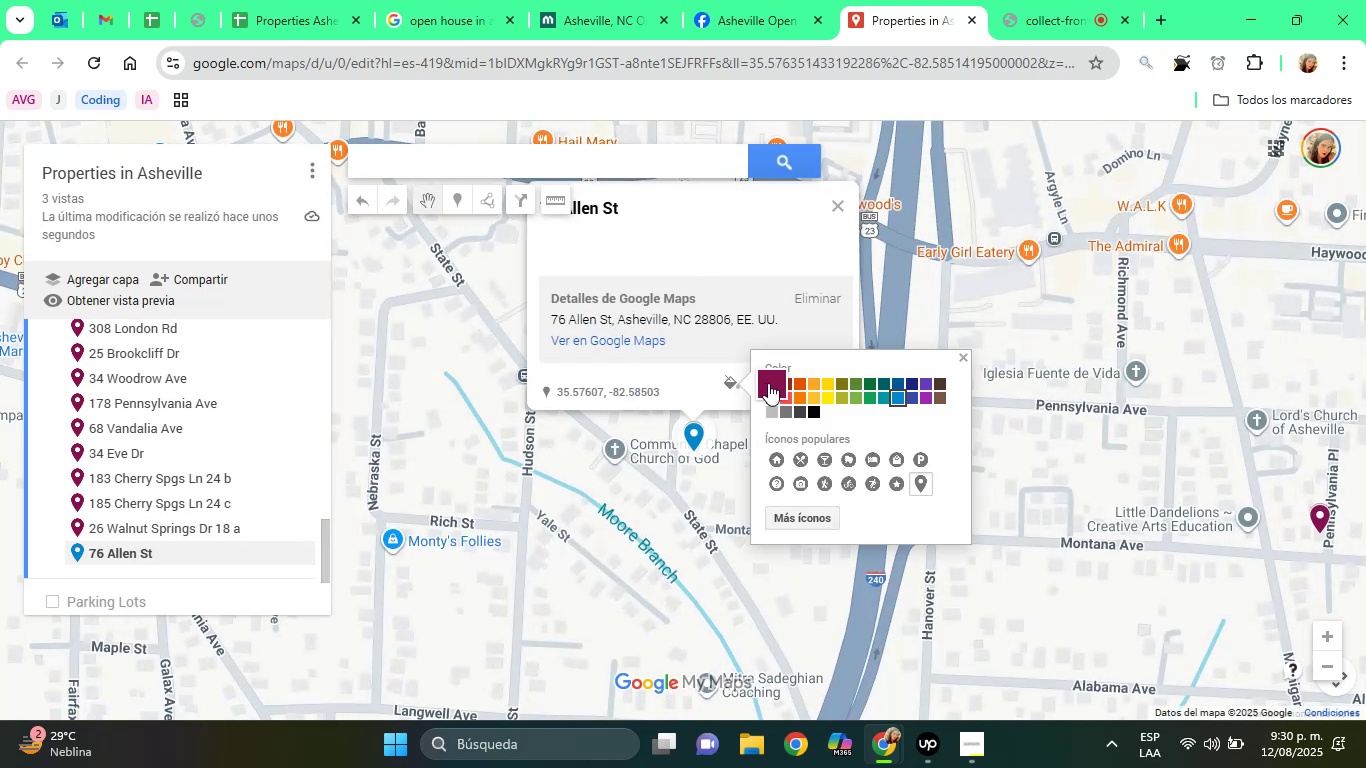 
left_click([768, 383])
 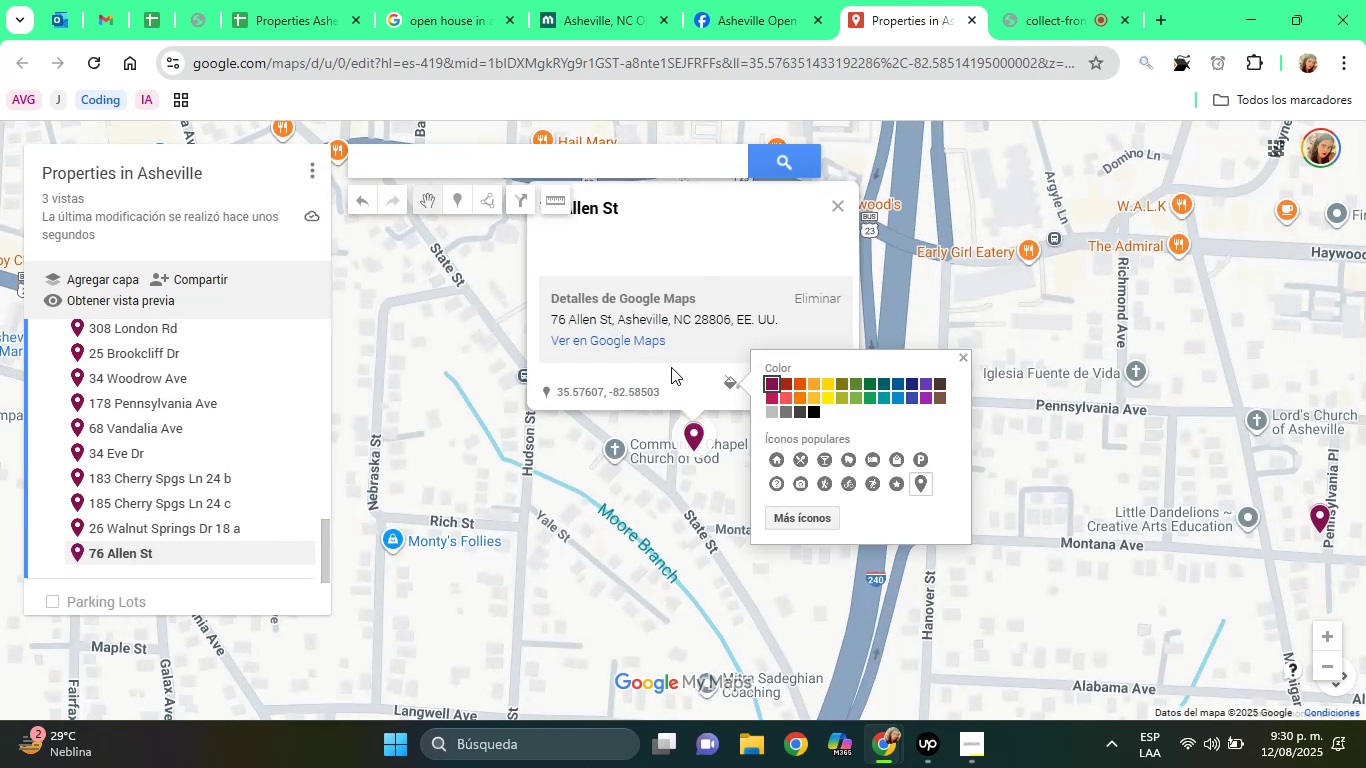 
left_click([671, 367])
 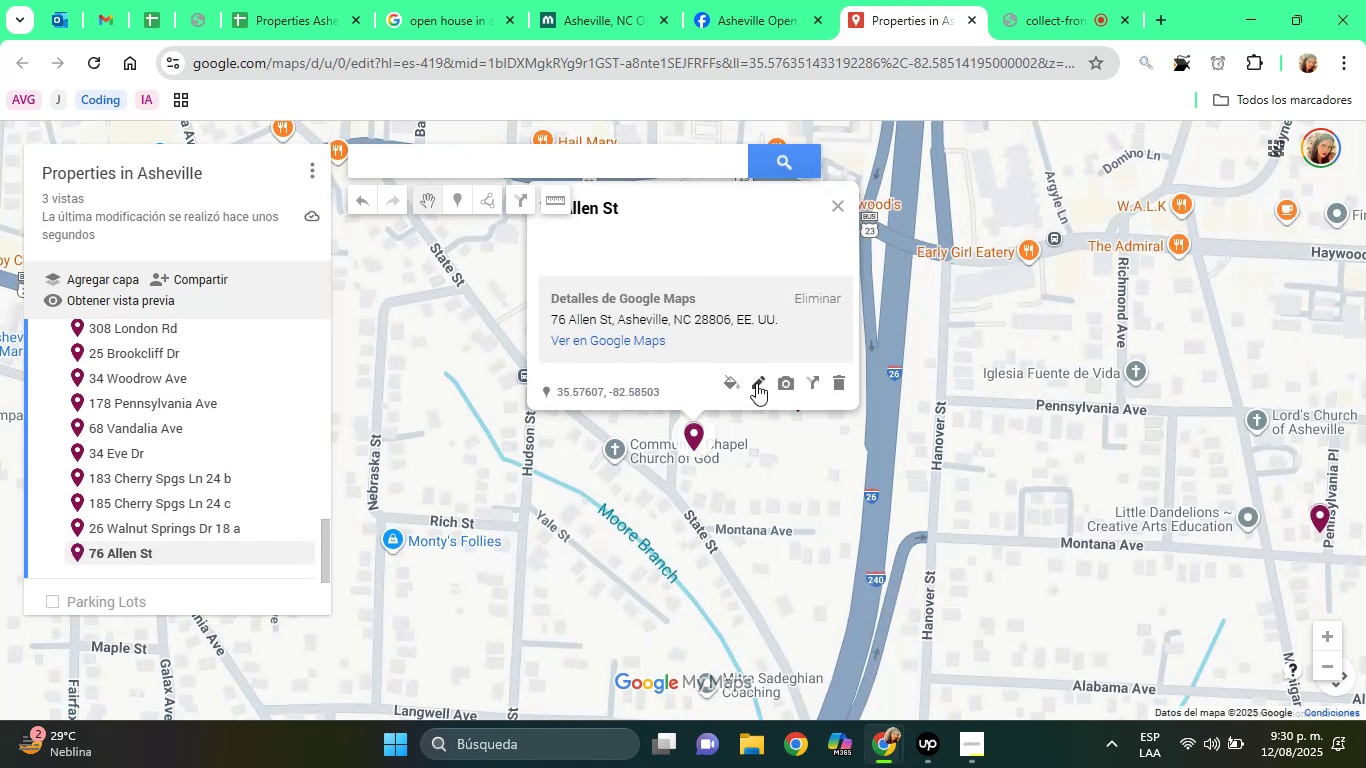 
left_click([756, 383])
 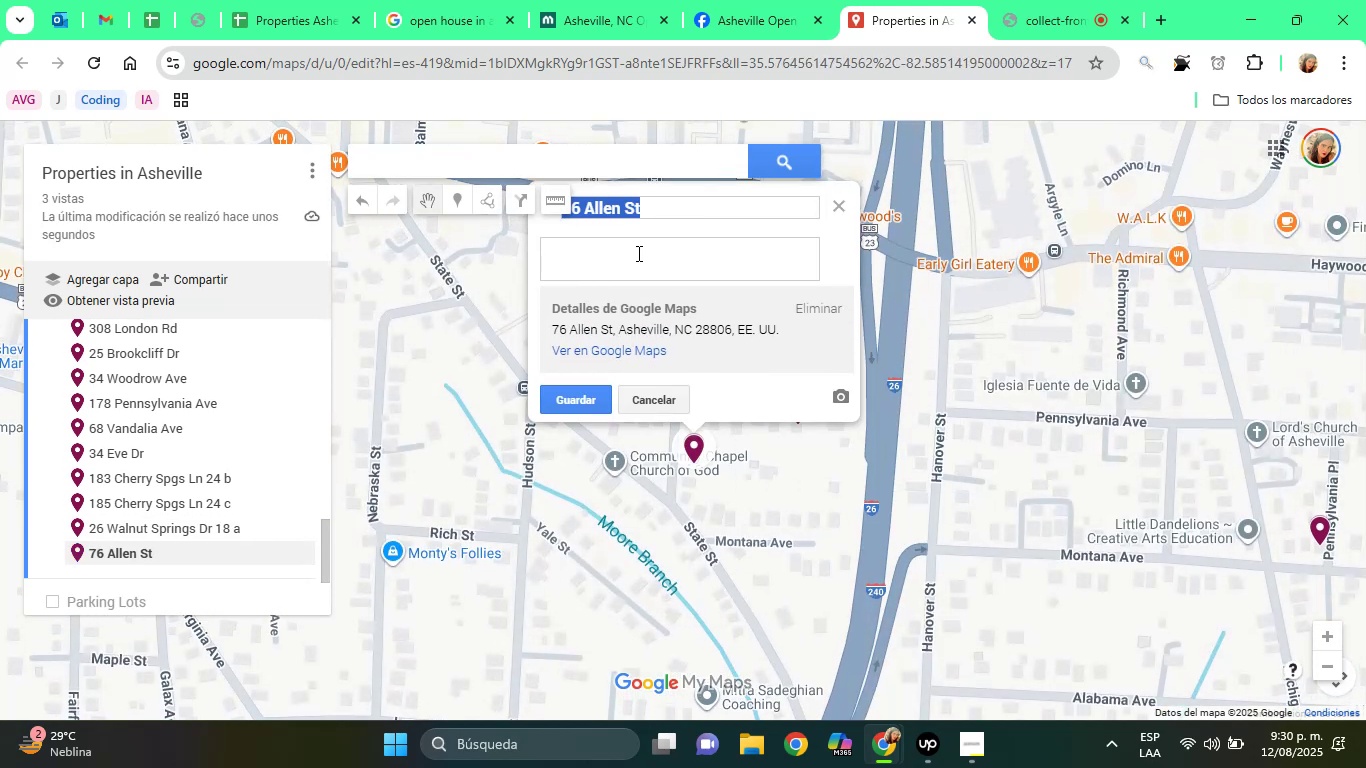 
left_click([637, 253])
 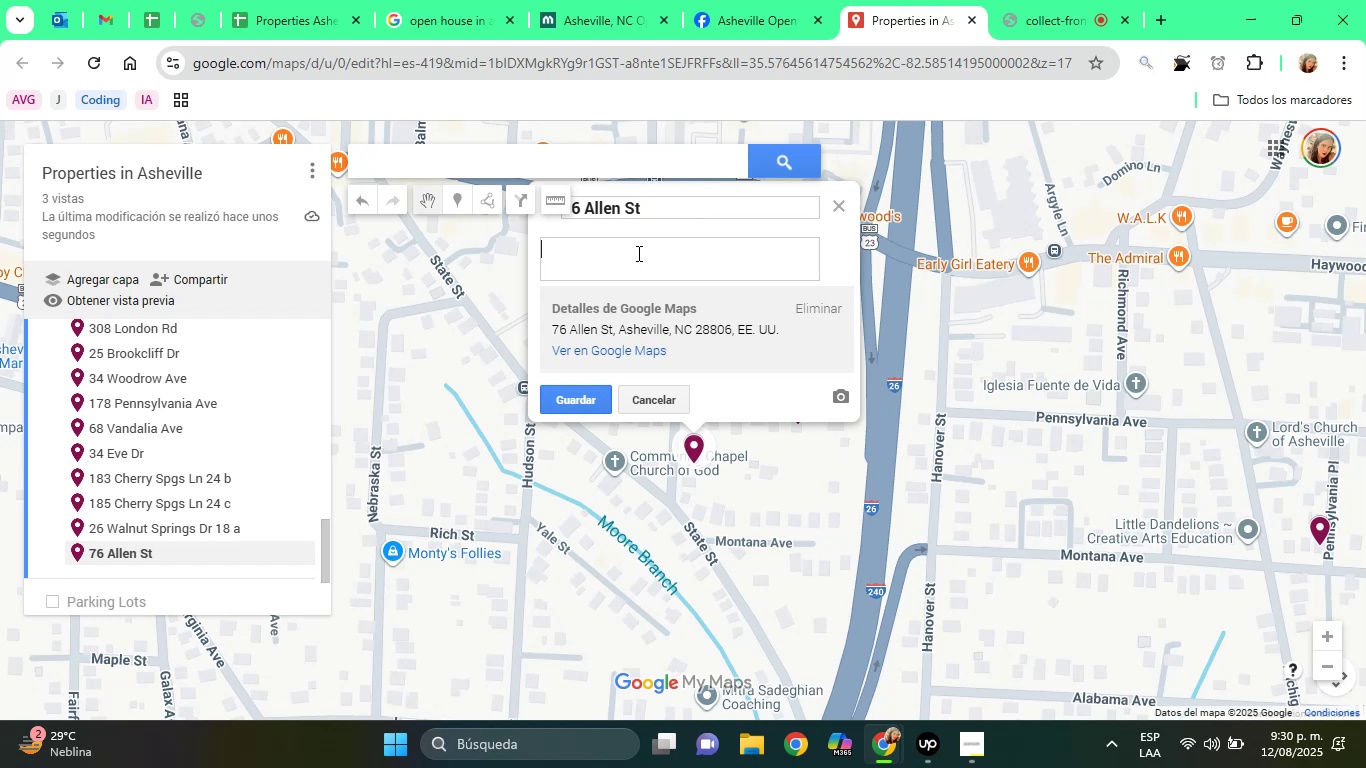 
type(Property)
 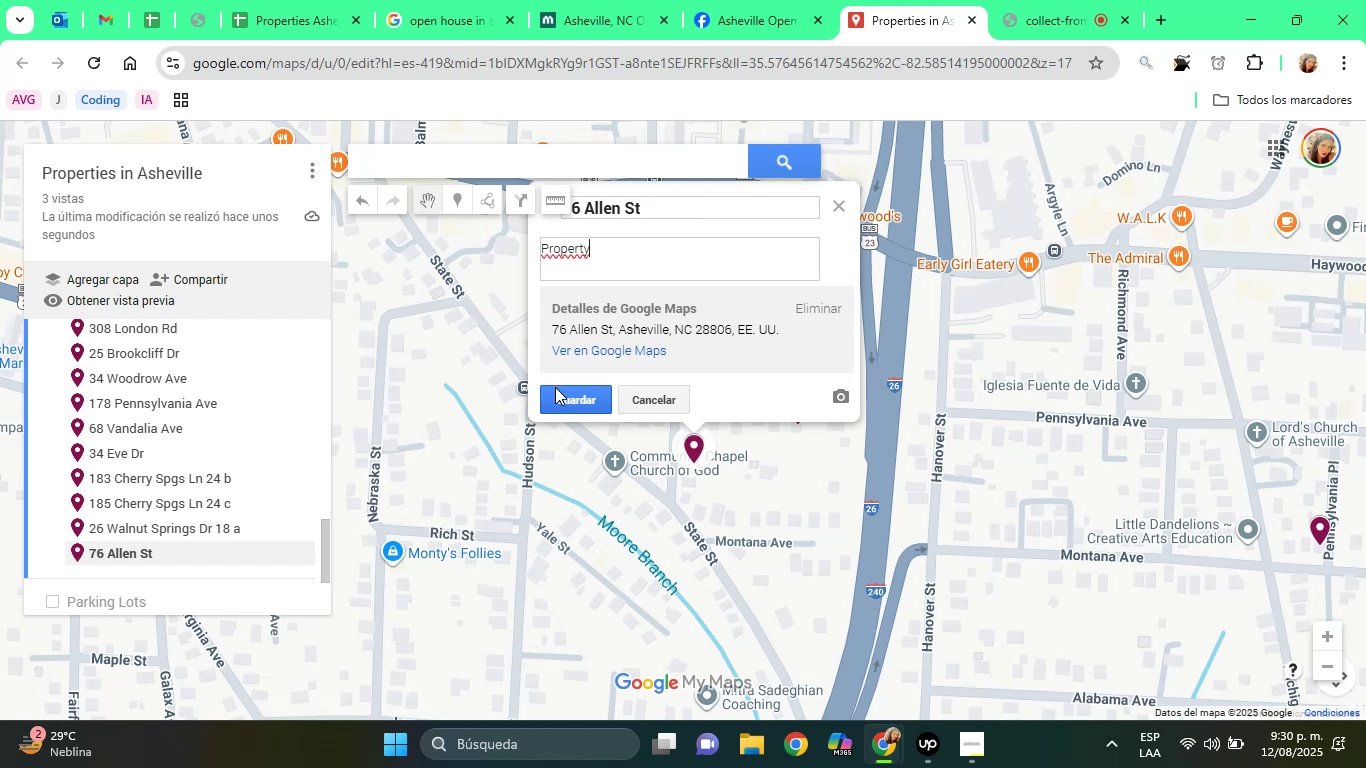 
left_click([574, 392])
 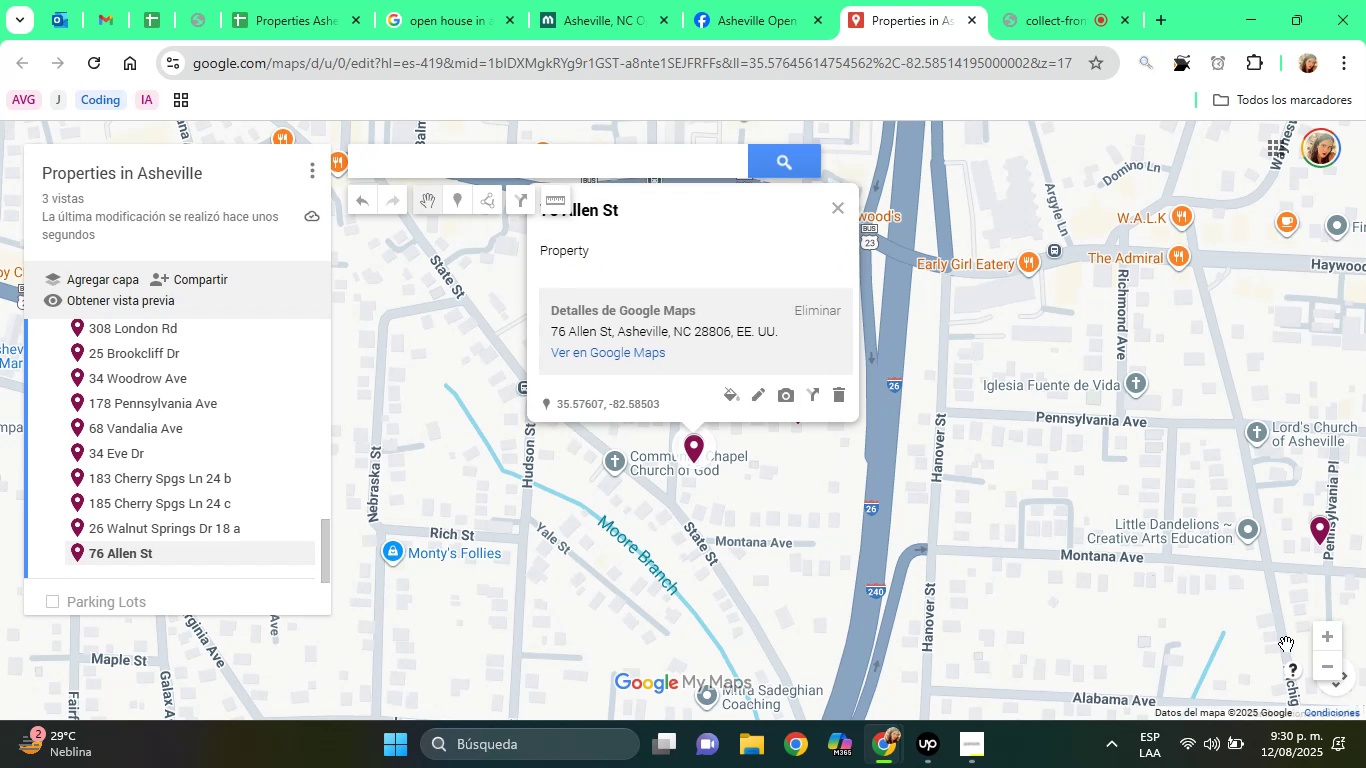 
wait(5.46)
 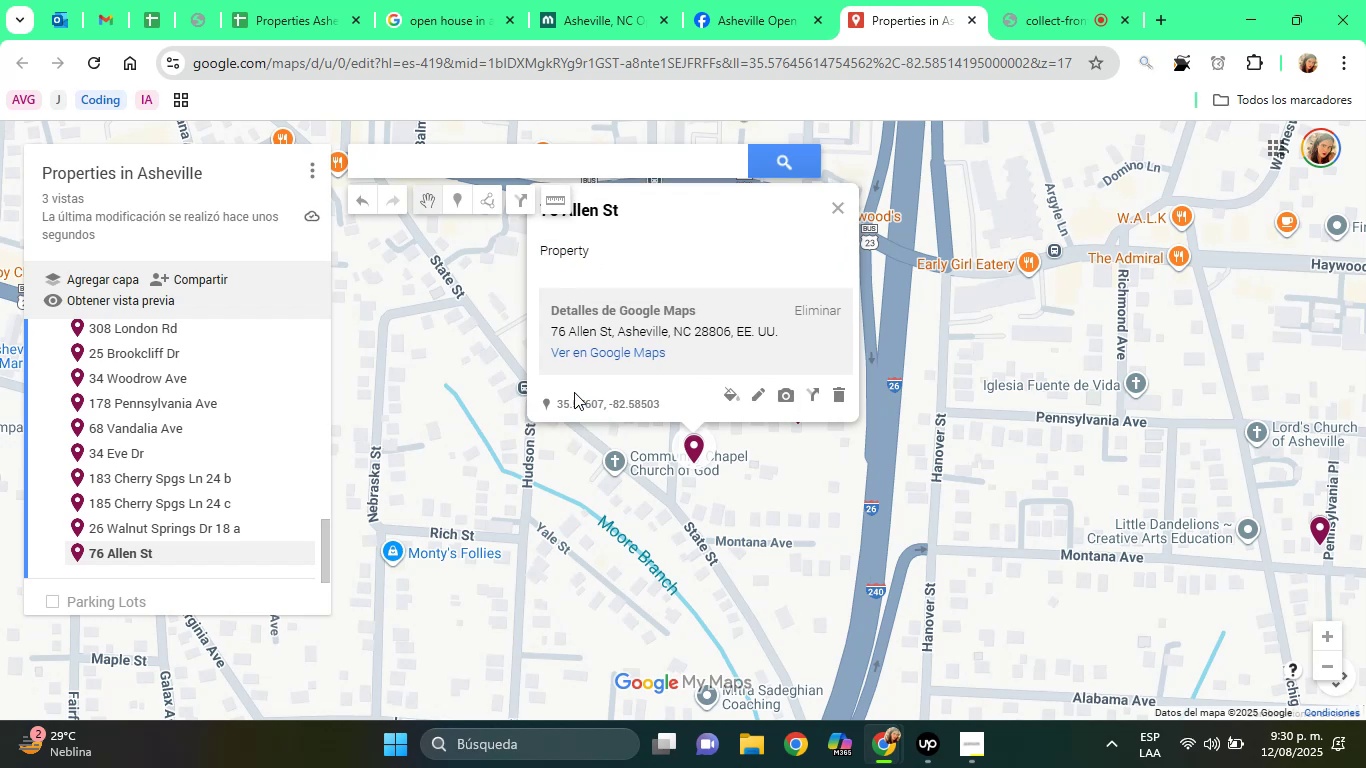 
double_click([1320, 636])
 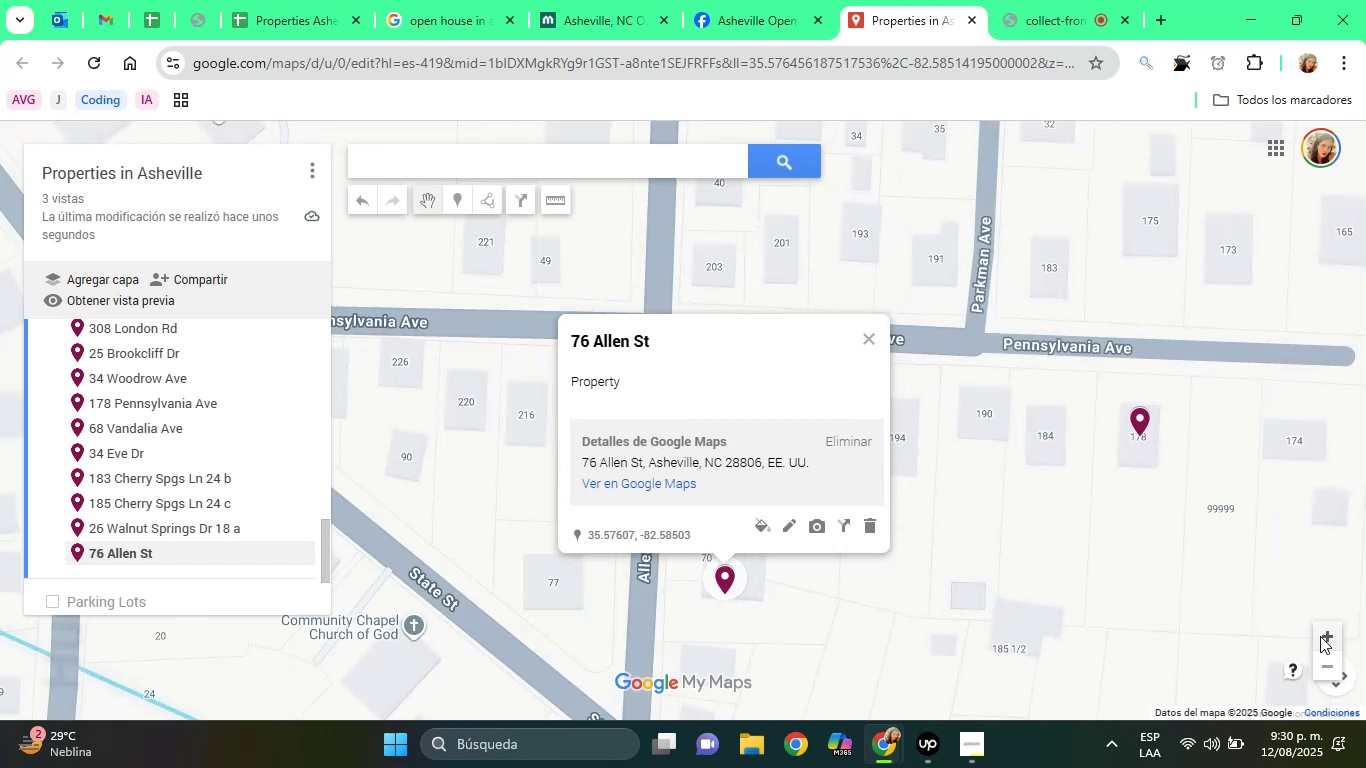 
left_click([1320, 636])
 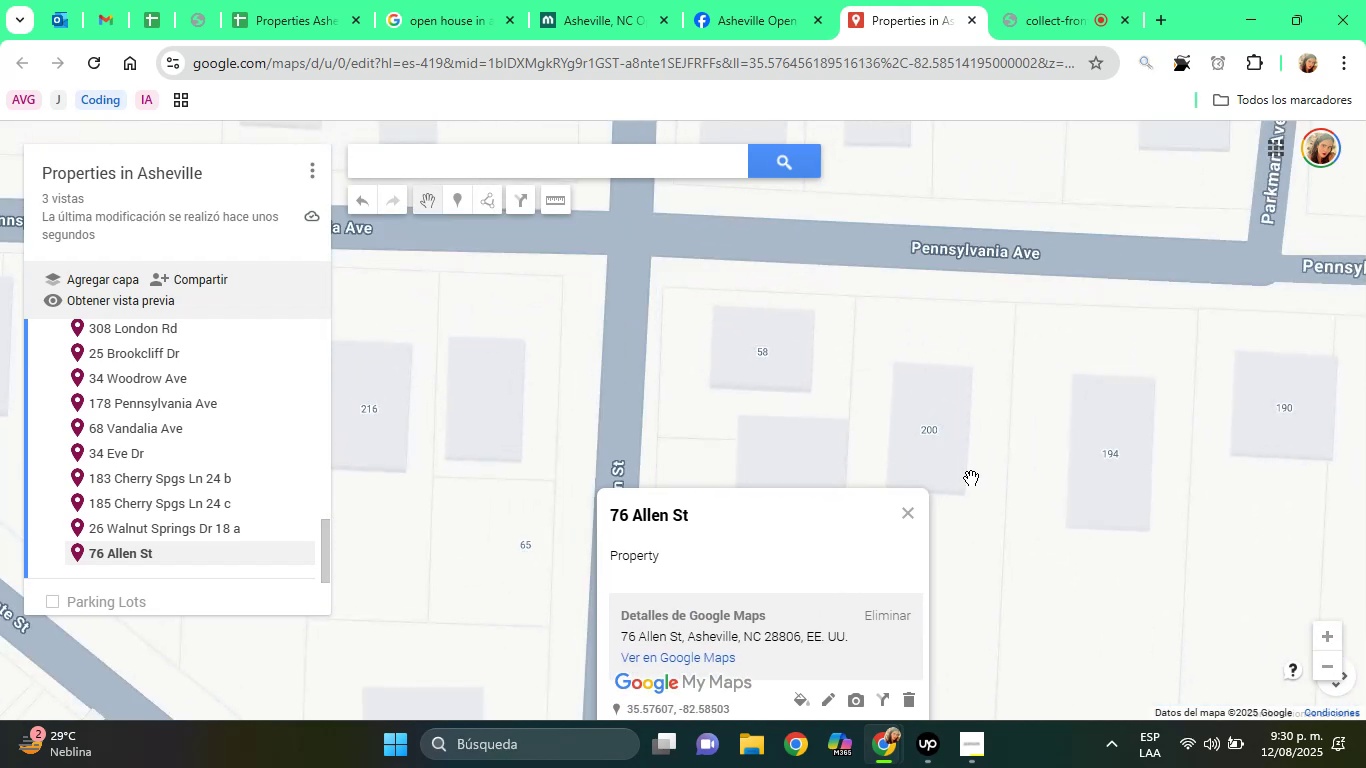 
left_click_drag(start_coordinate=[958, 499], to_coordinate=[934, 288])
 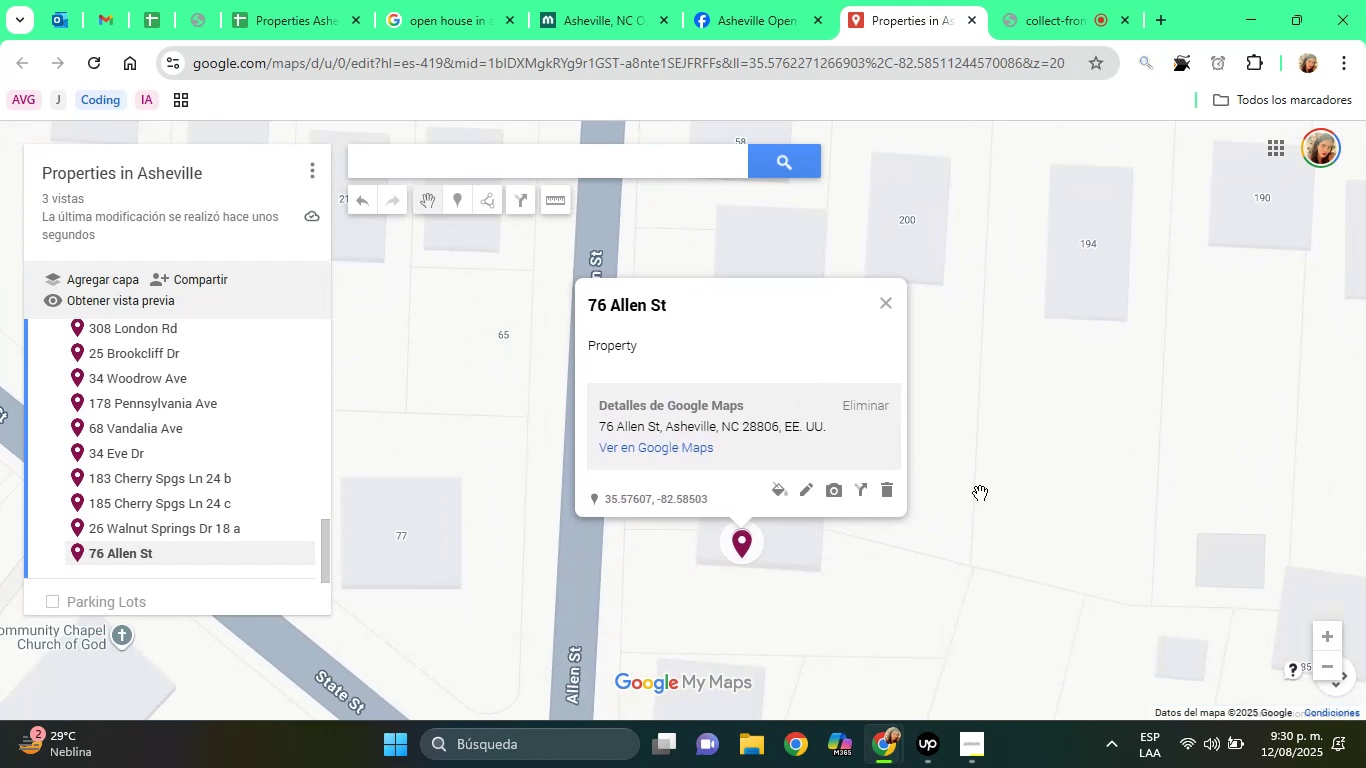 
left_click_drag(start_coordinate=[979, 529], to_coordinate=[970, 410])
 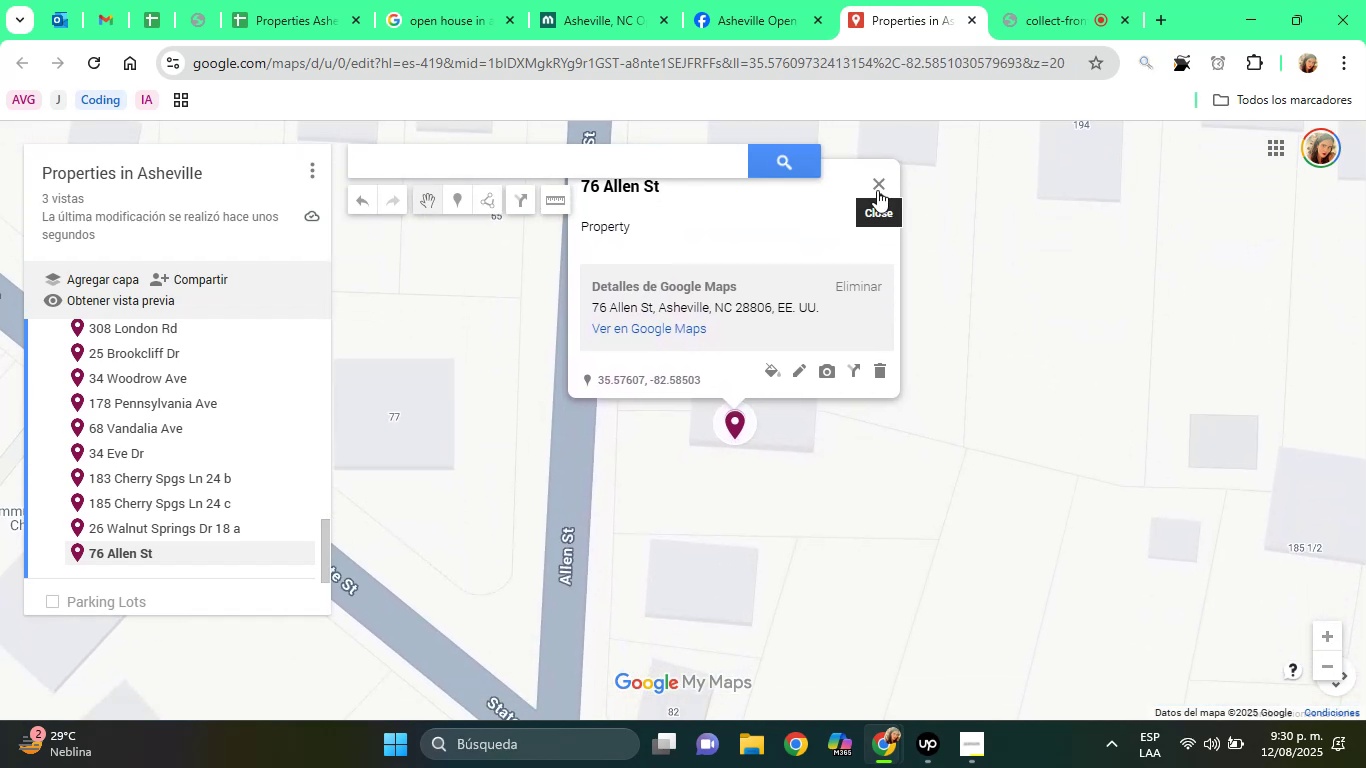 
left_click([877, 190])
 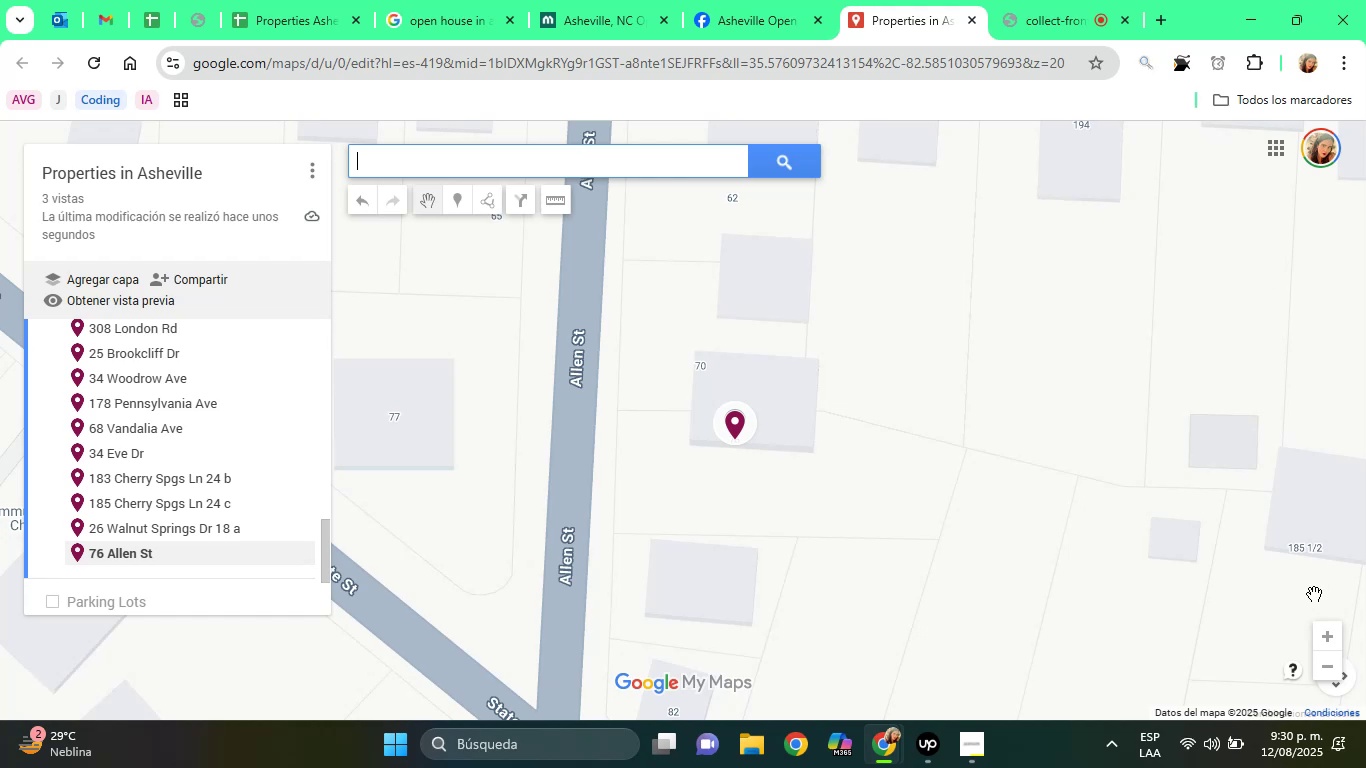 
wait(5.03)
 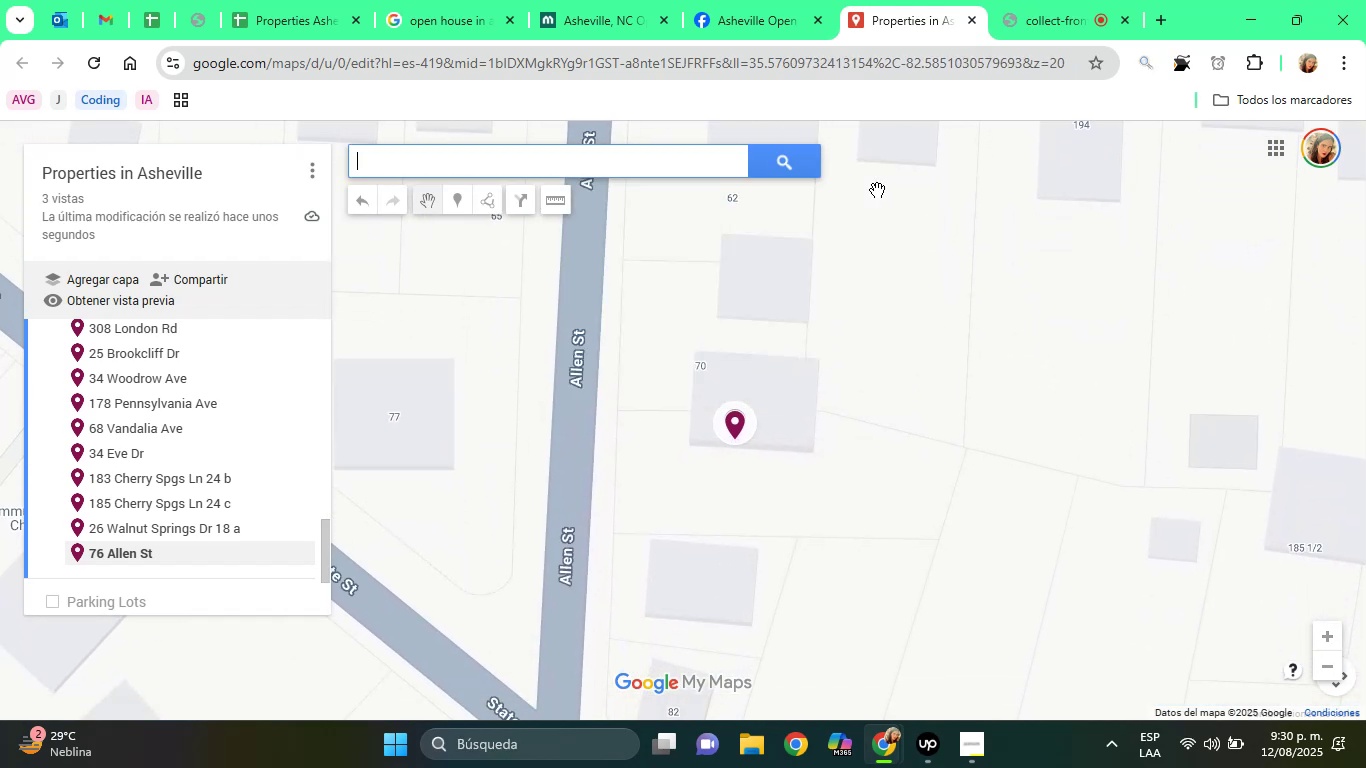 
left_click([1322, 644])
 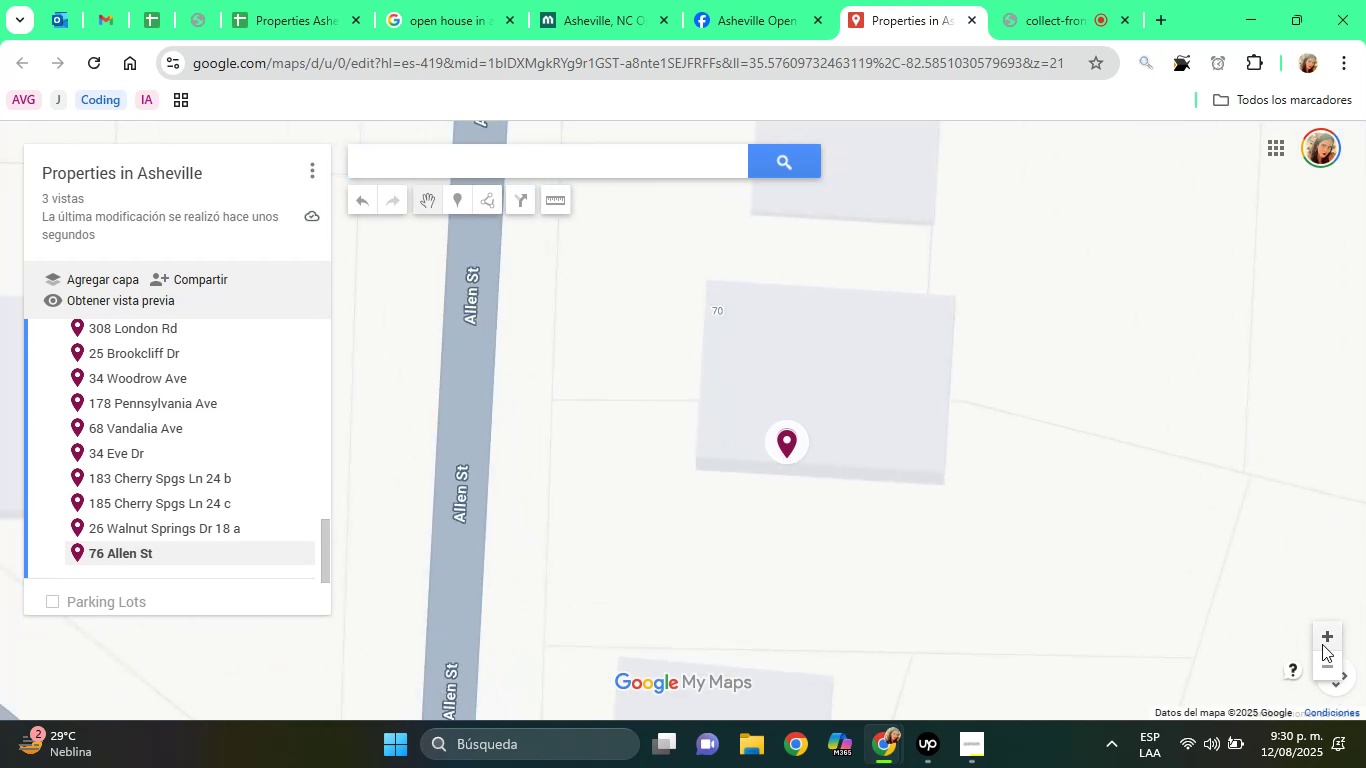 
left_click([1322, 644])
 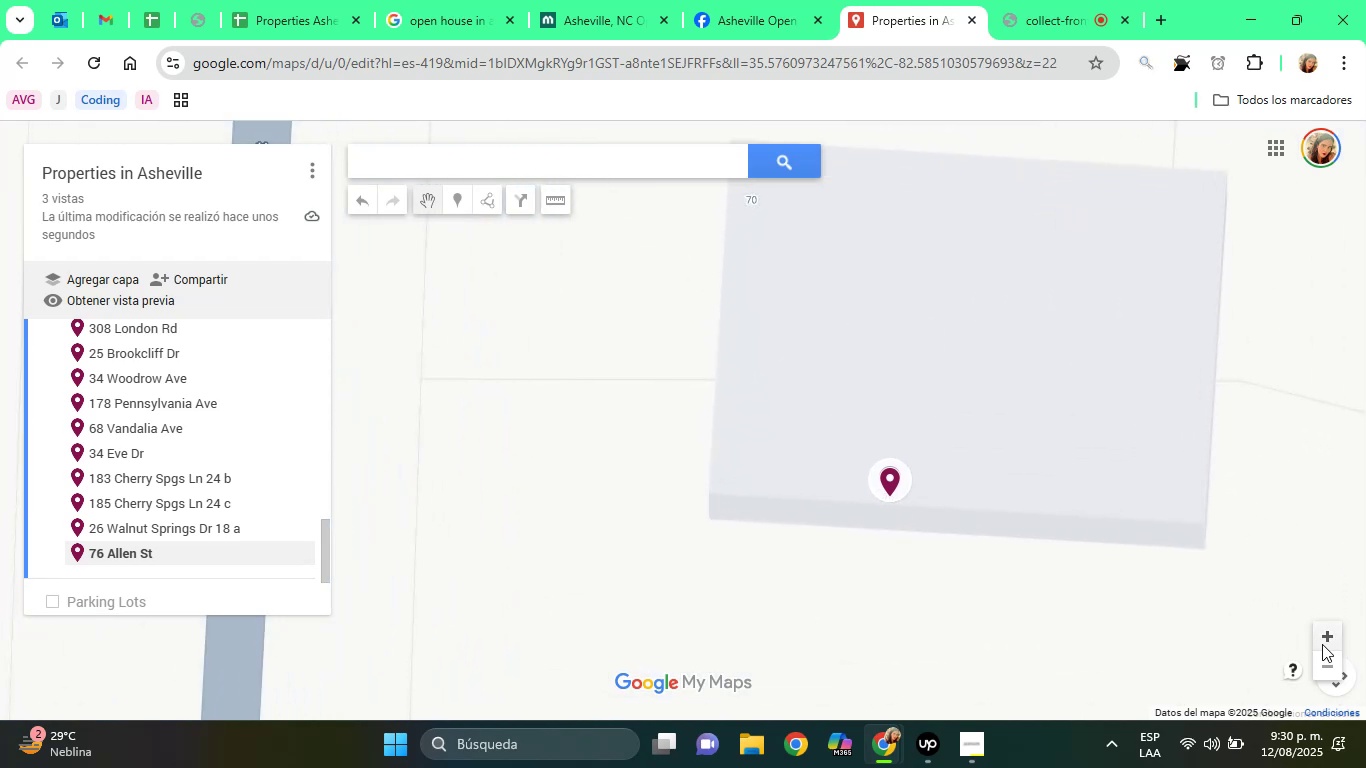 
left_click_drag(start_coordinate=[1133, 548], to_coordinate=[1148, 362])
 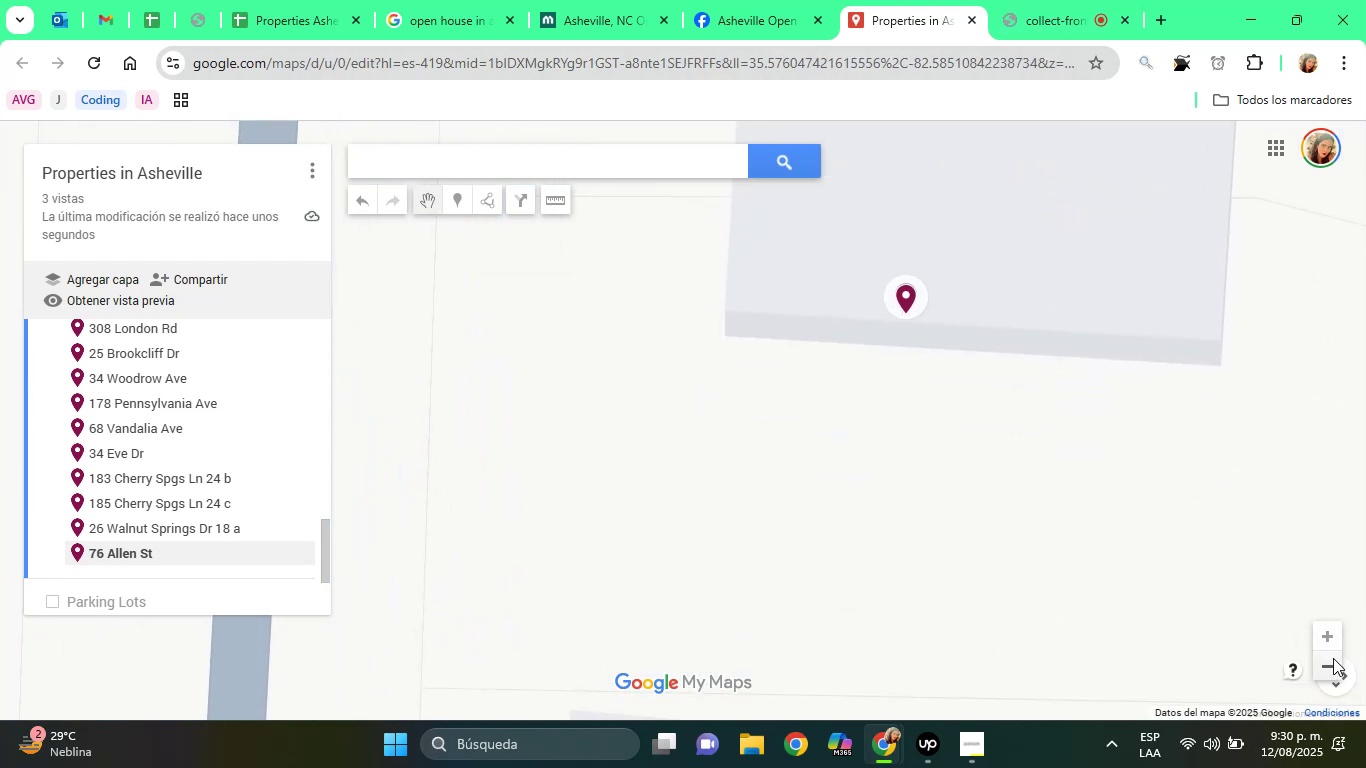 
double_click([1330, 668])
 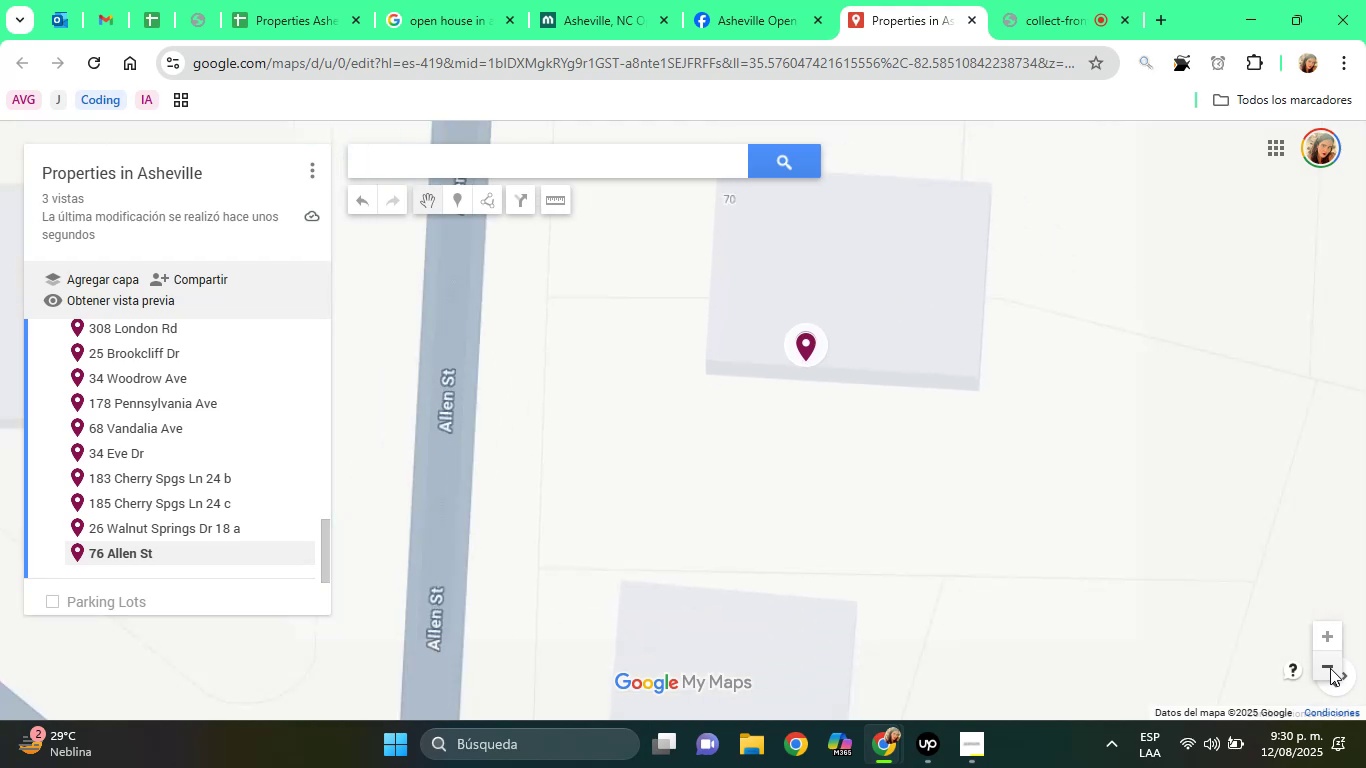 
triple_click([1330, 668])
 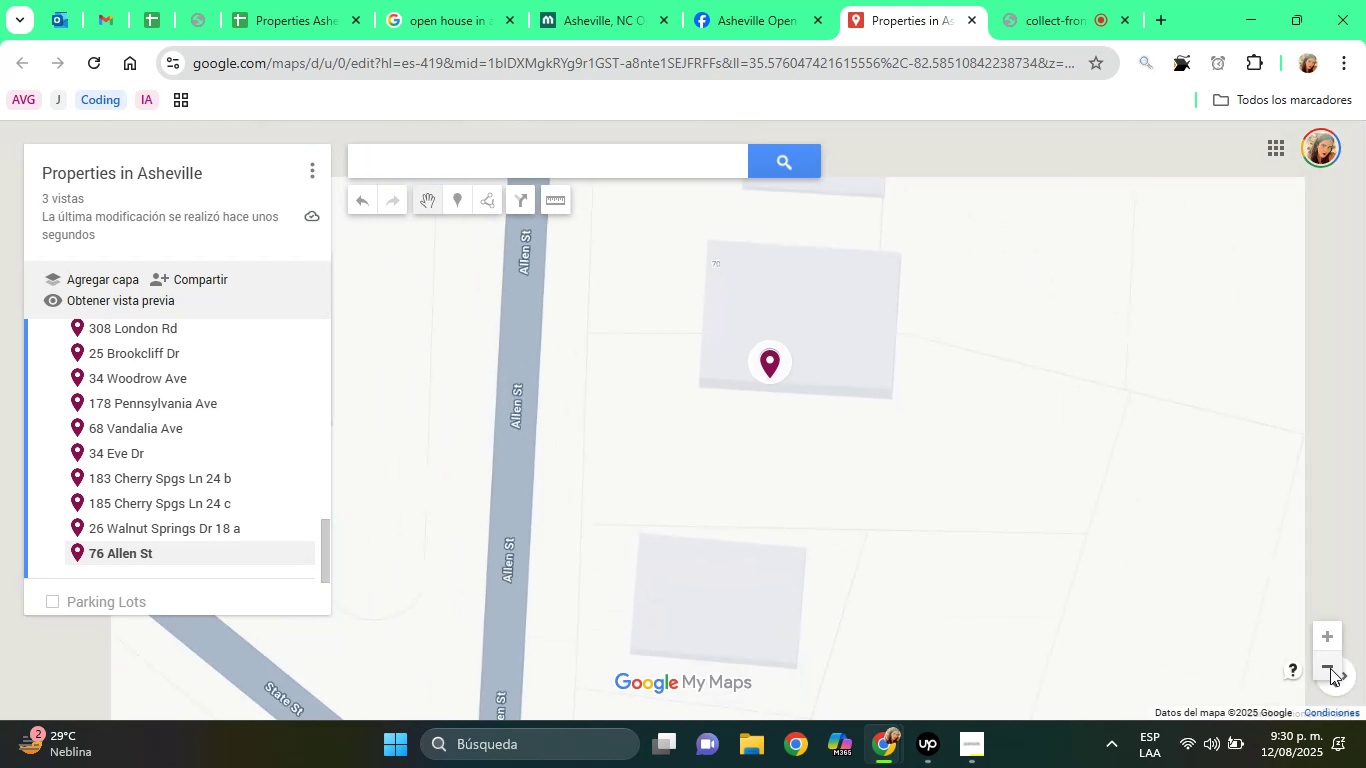 
triple_click([1330, 668])
 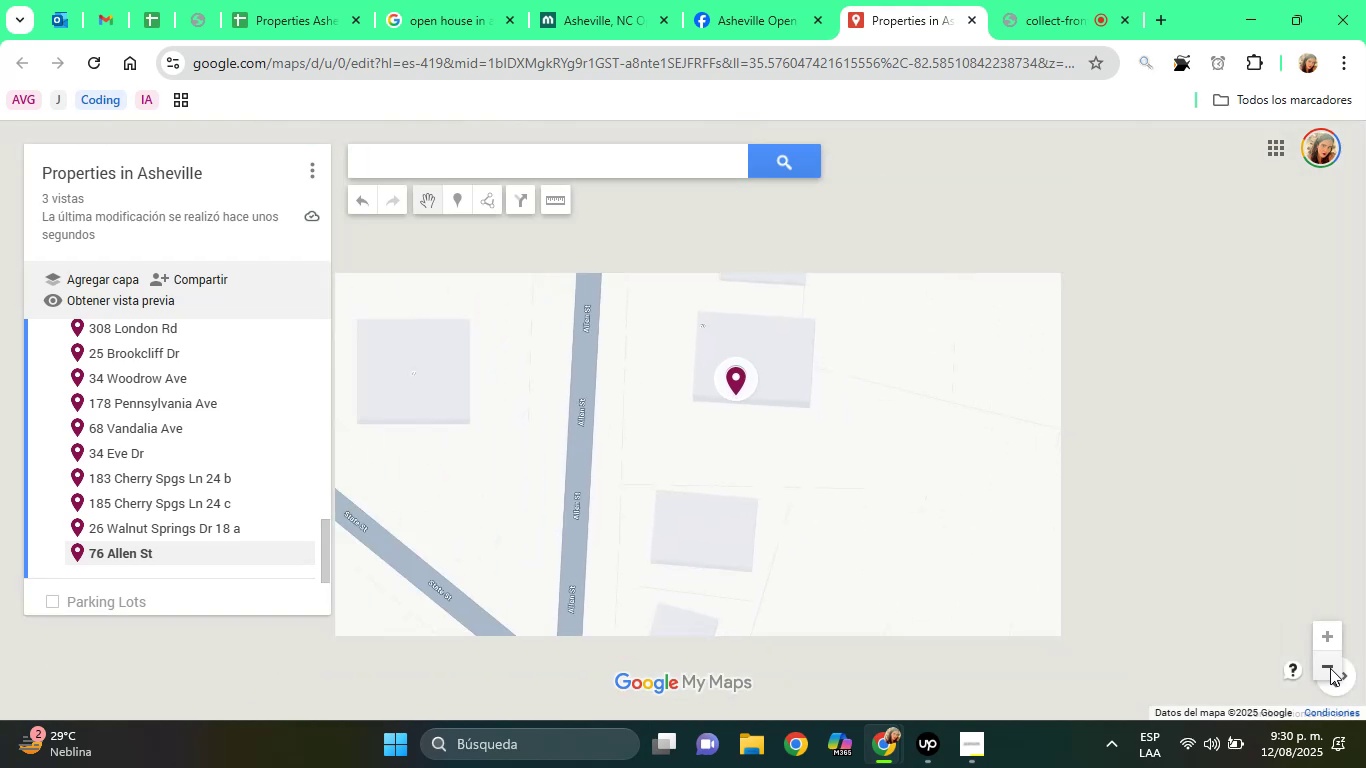 
triple_click([1330, 668])
 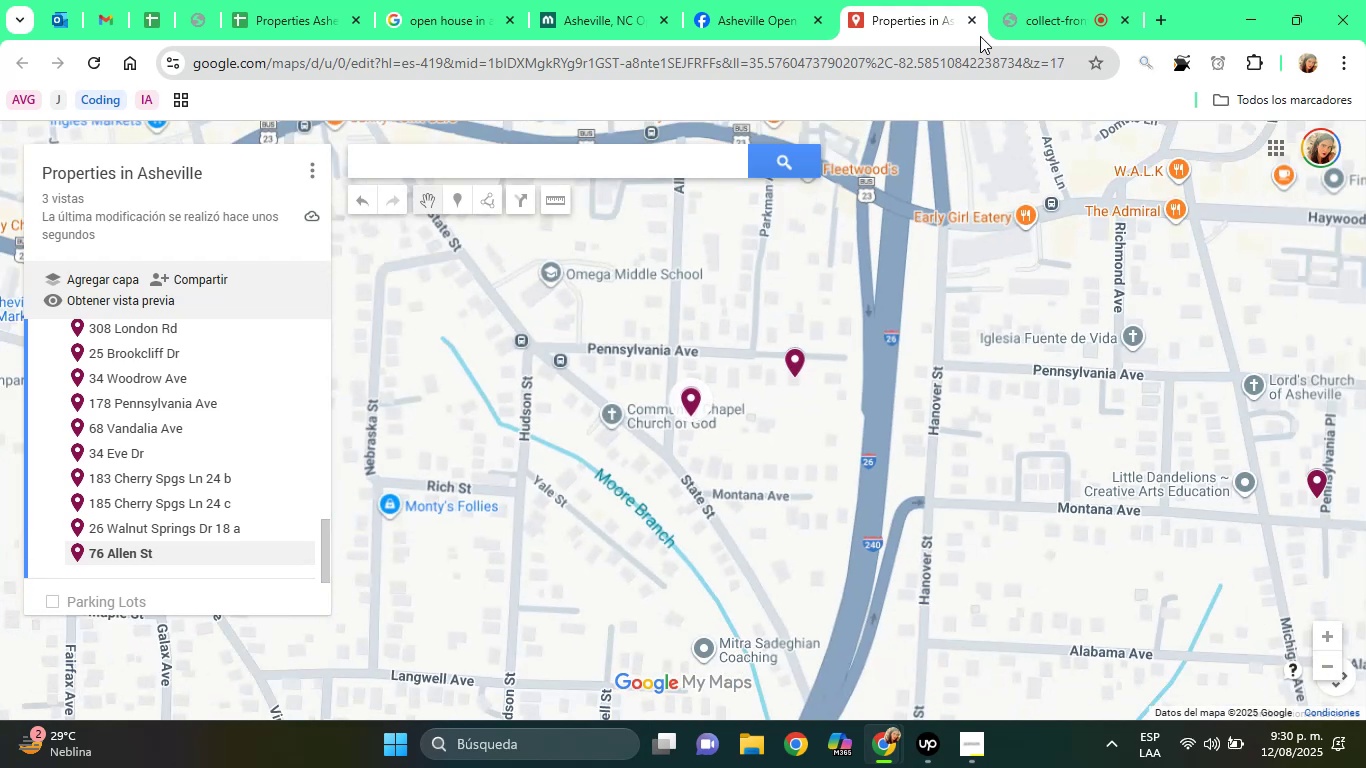 
mouse_move([924, -4])
 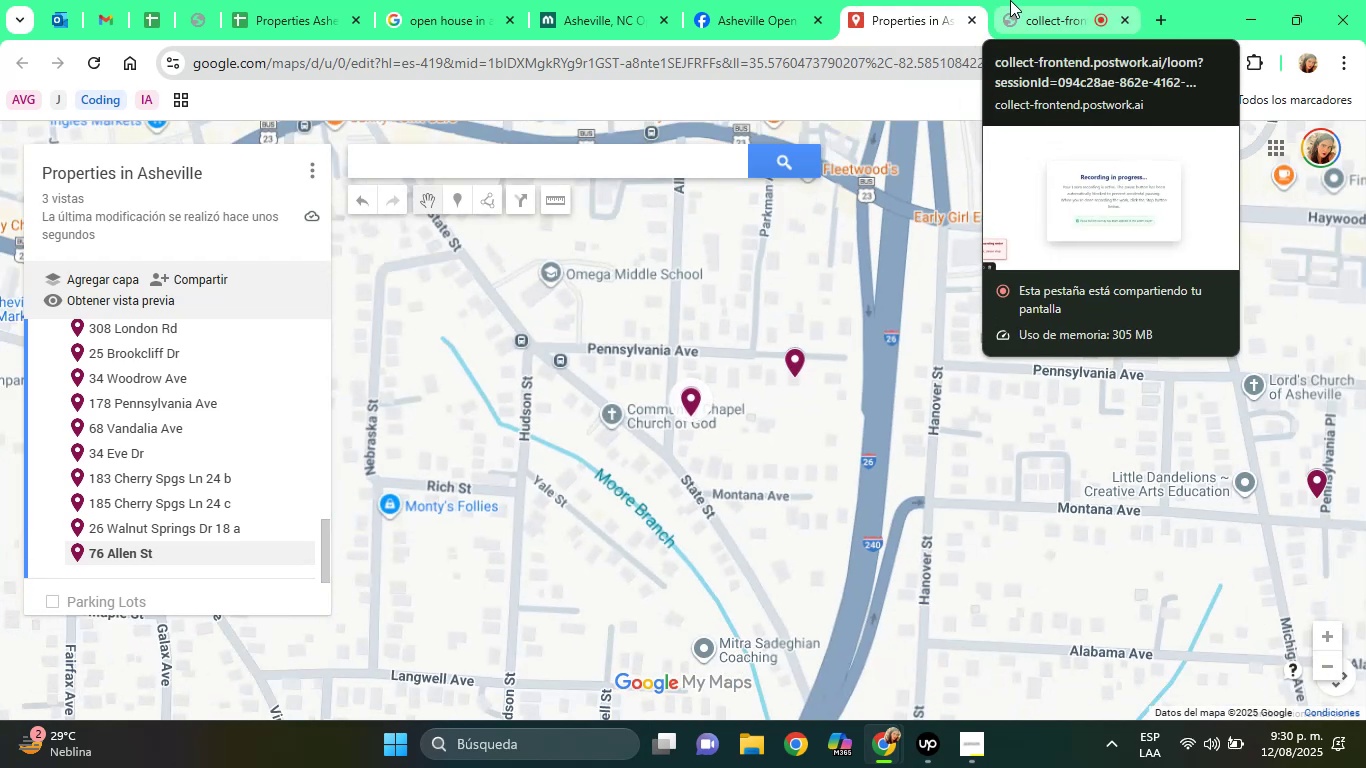 
left_click([1010, 0])
 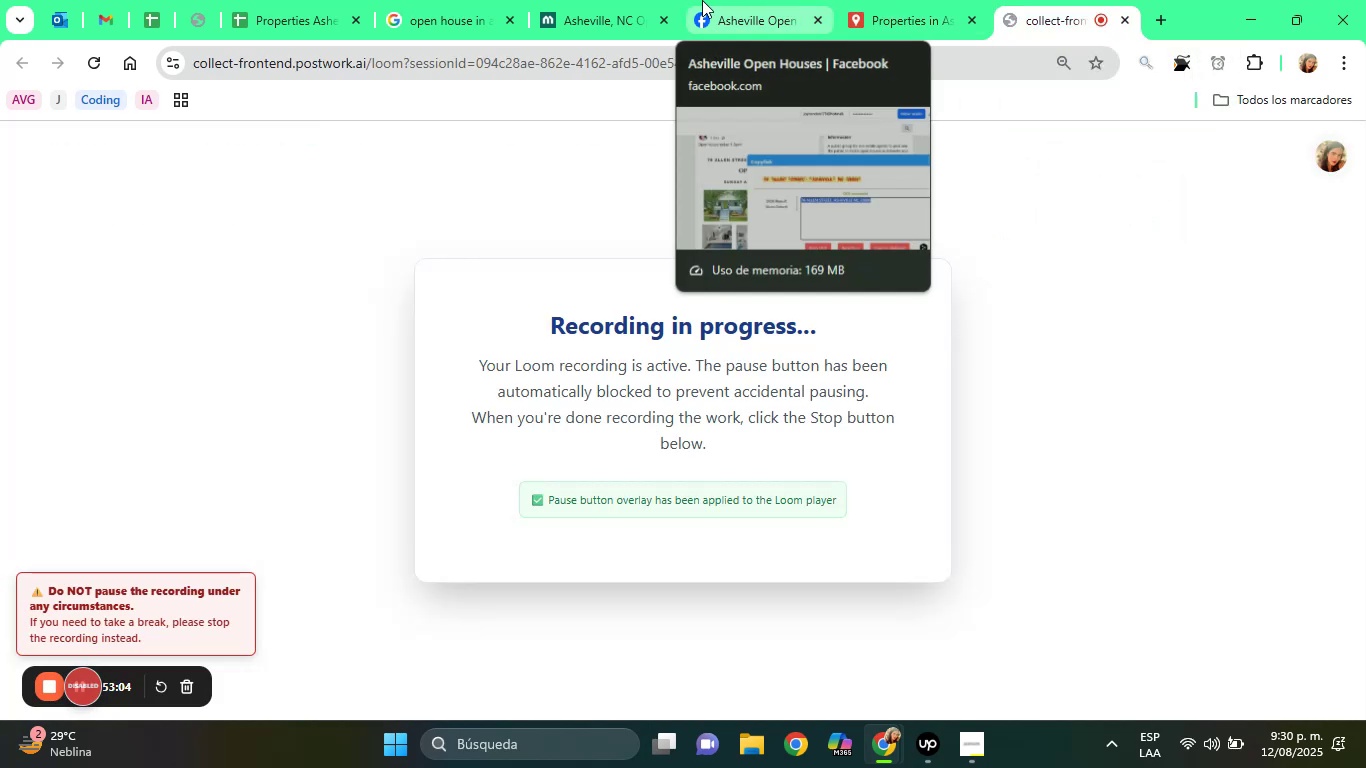 
left_click([703, 0])
 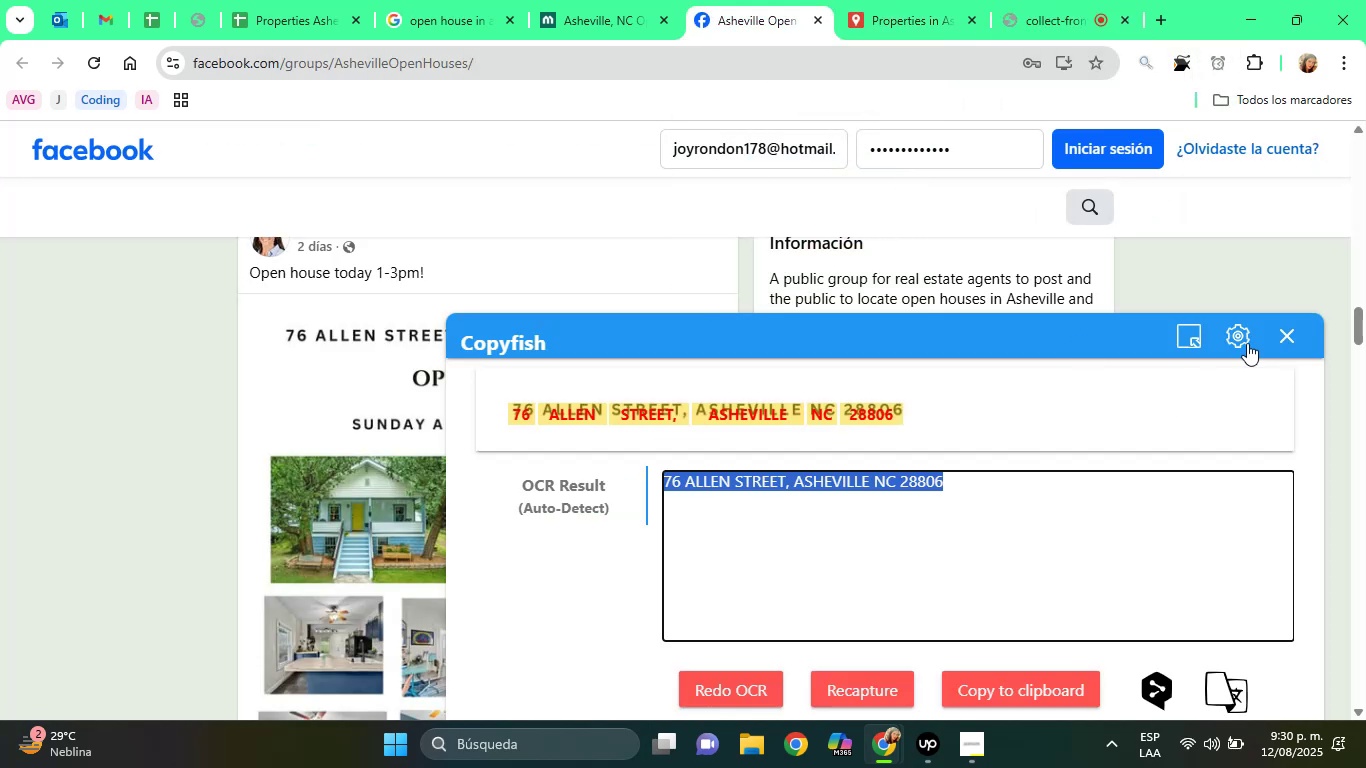 
left_click([1277, 334])
 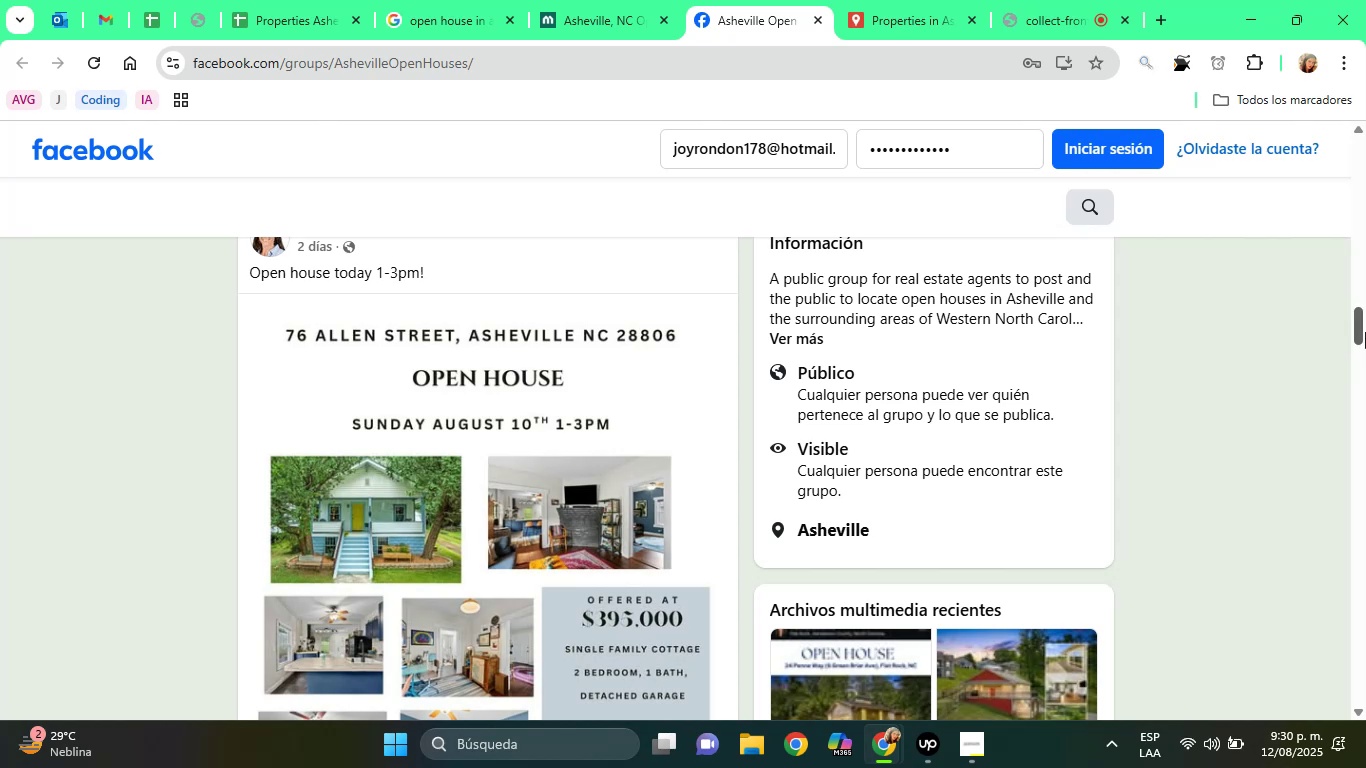 
left_click_drag(start_coordinate=[1365, 328], to_coordinate=[1355, 376])
 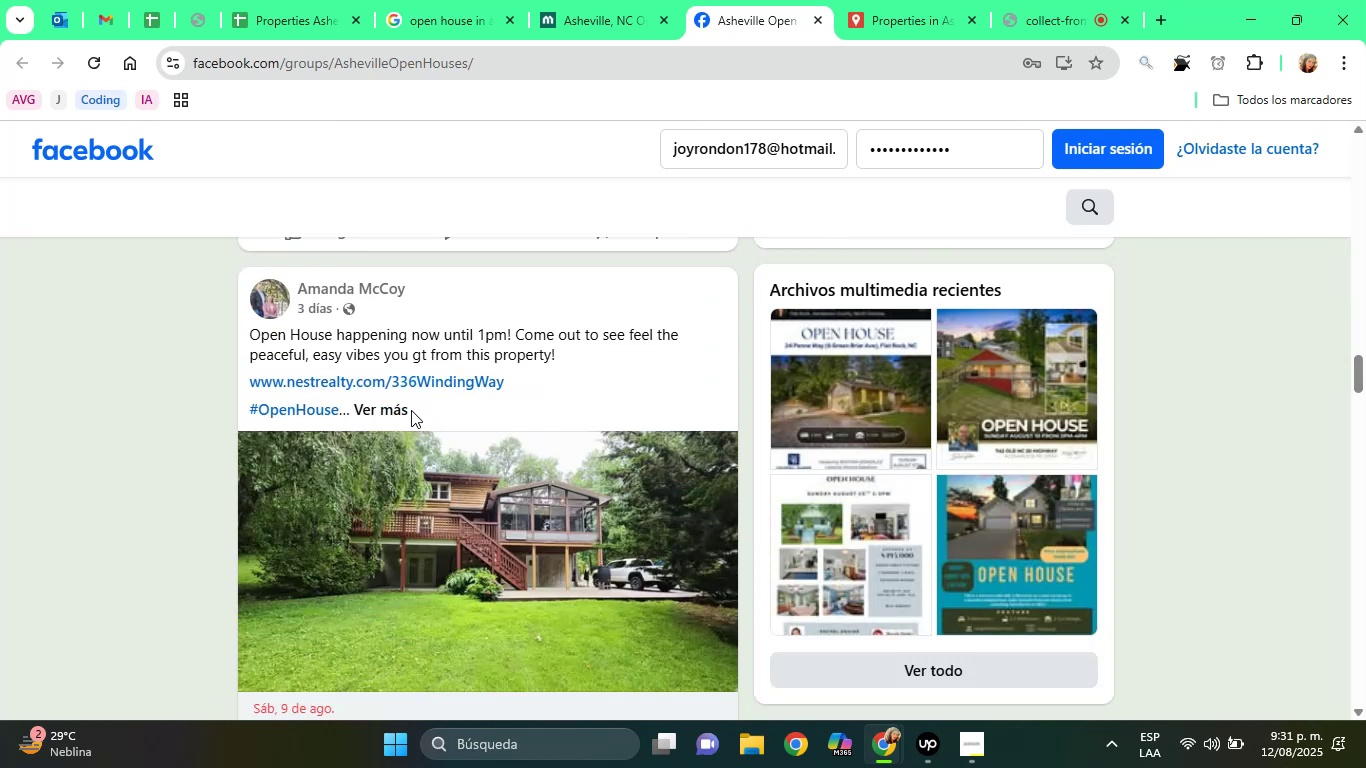 
left_click([389, 411])
 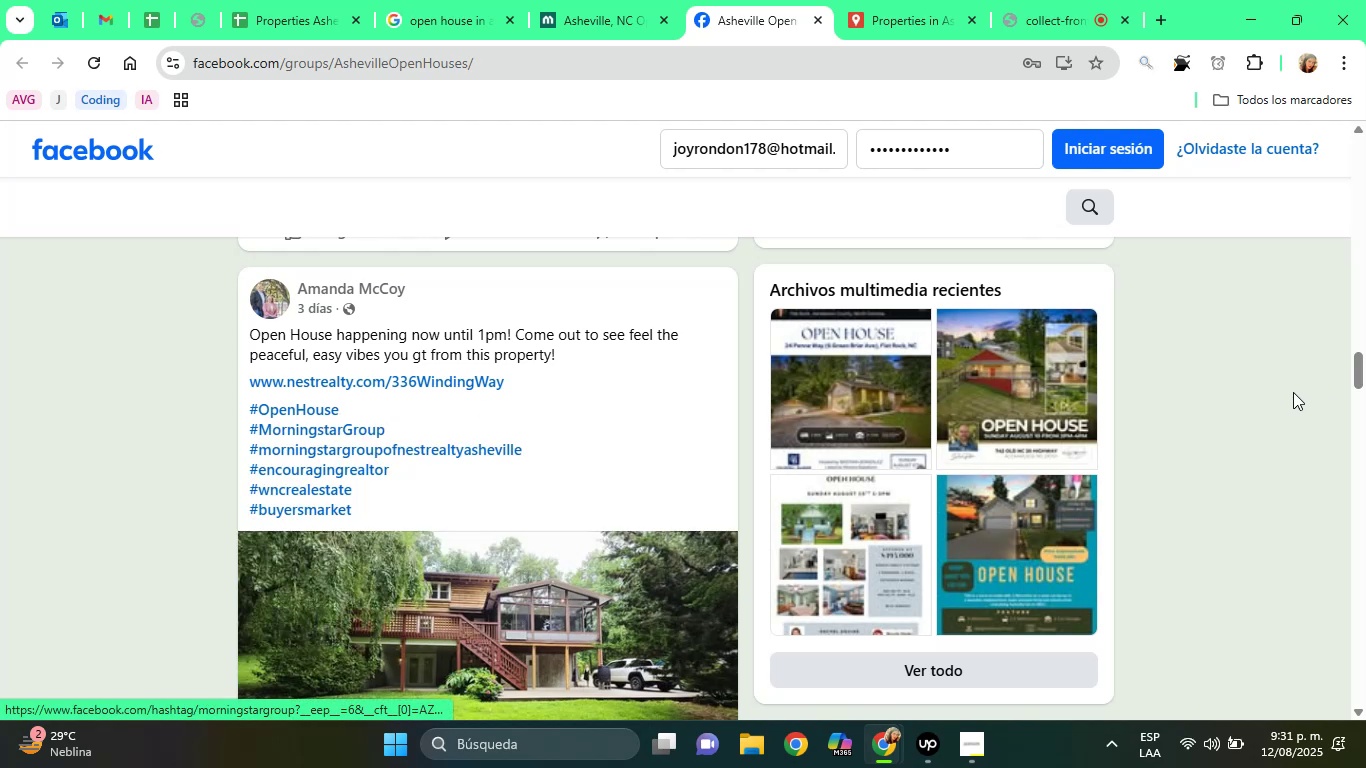 
left_click_drag(start_coordinate=[1365, 376], to_coordinate=[1365, 437])
 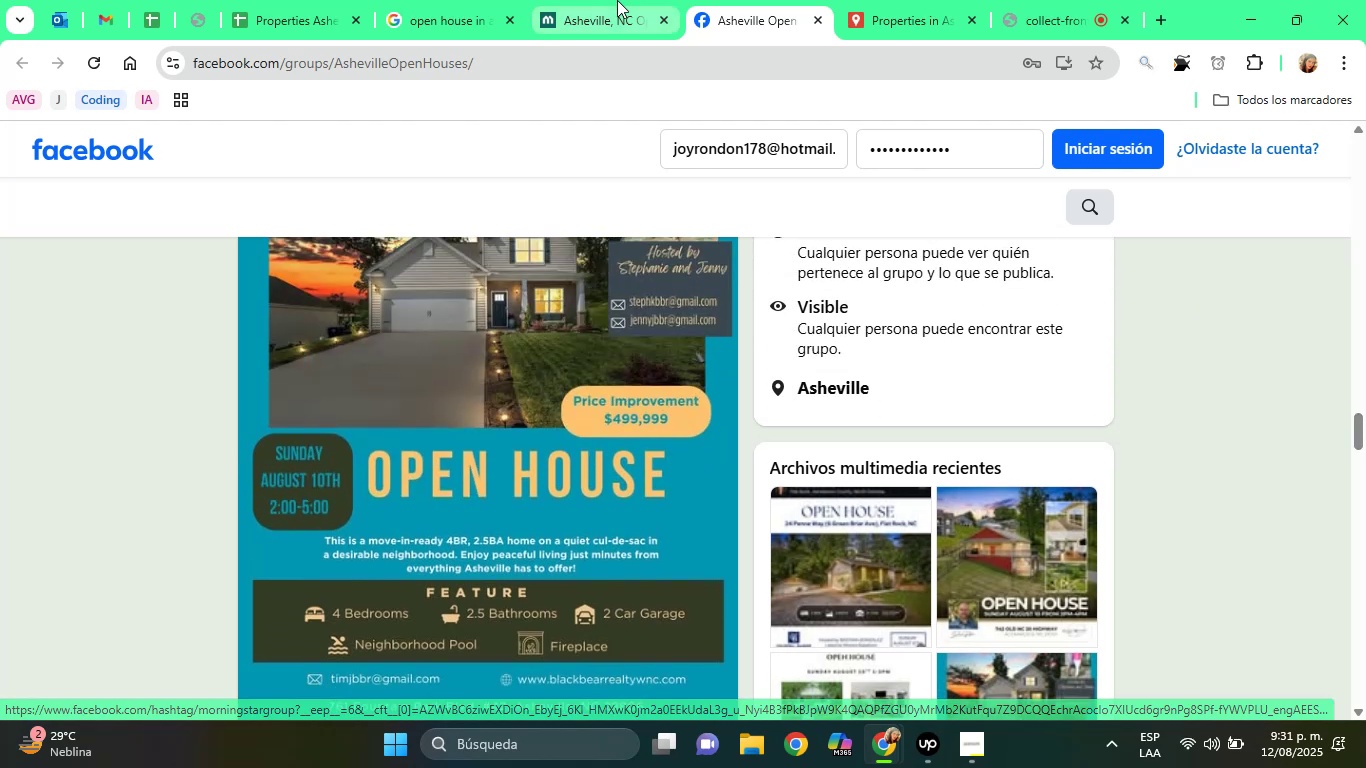 
left_click([617, 0])
 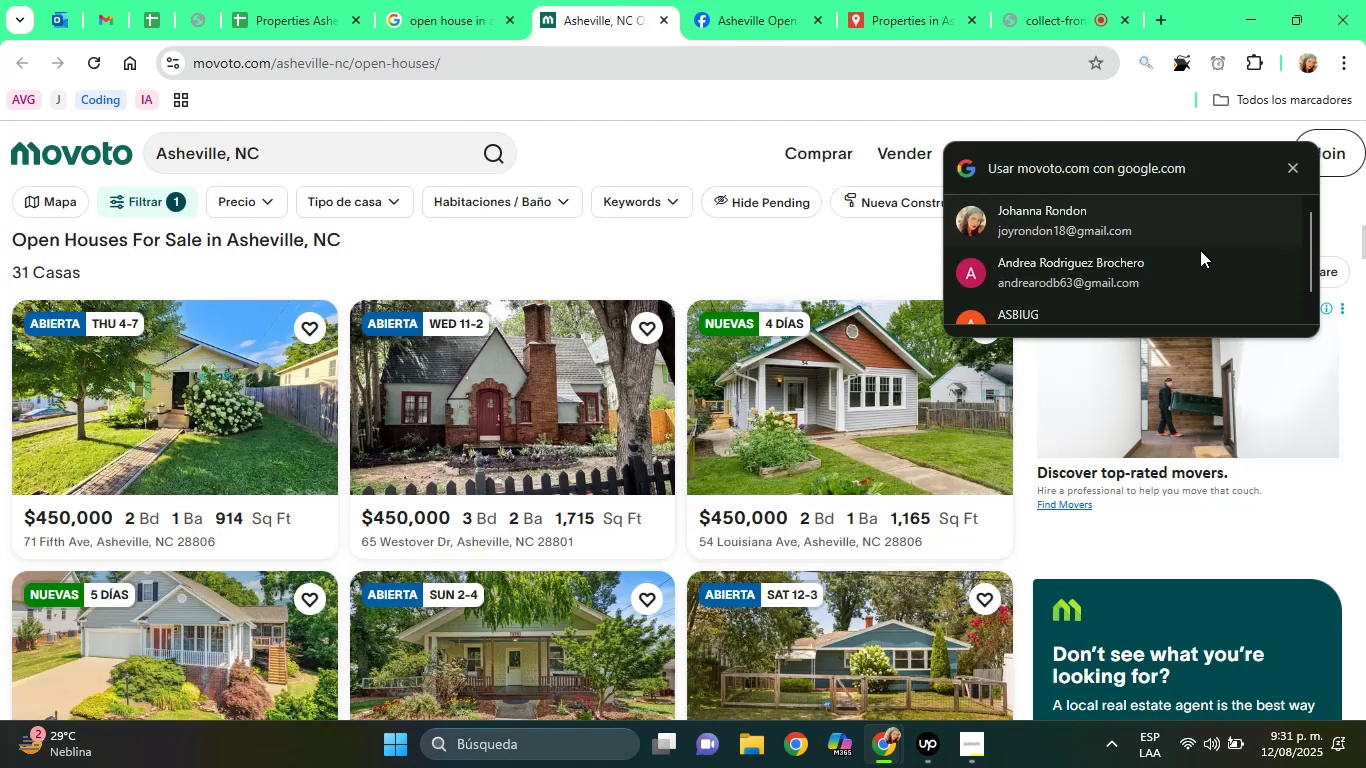 
wait(5.05)
 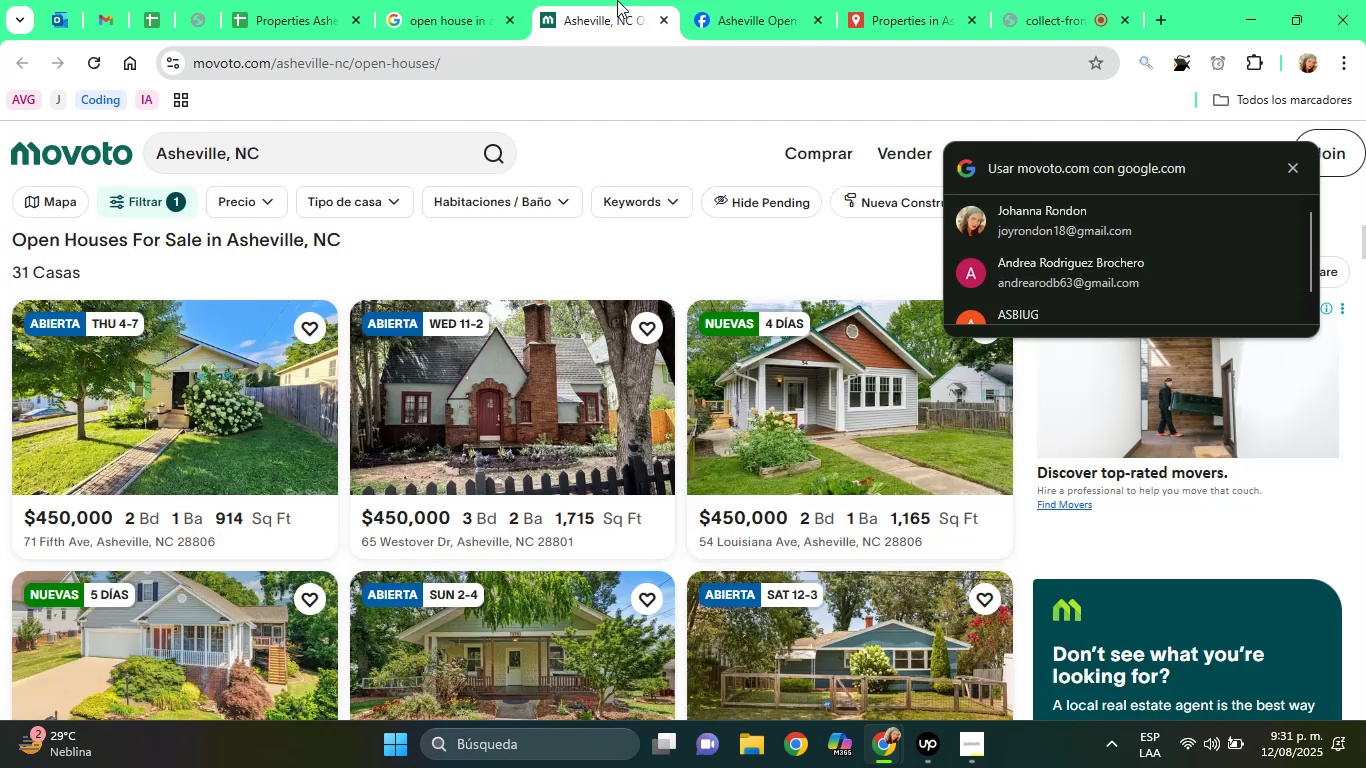 
left_click([1293, 167])
 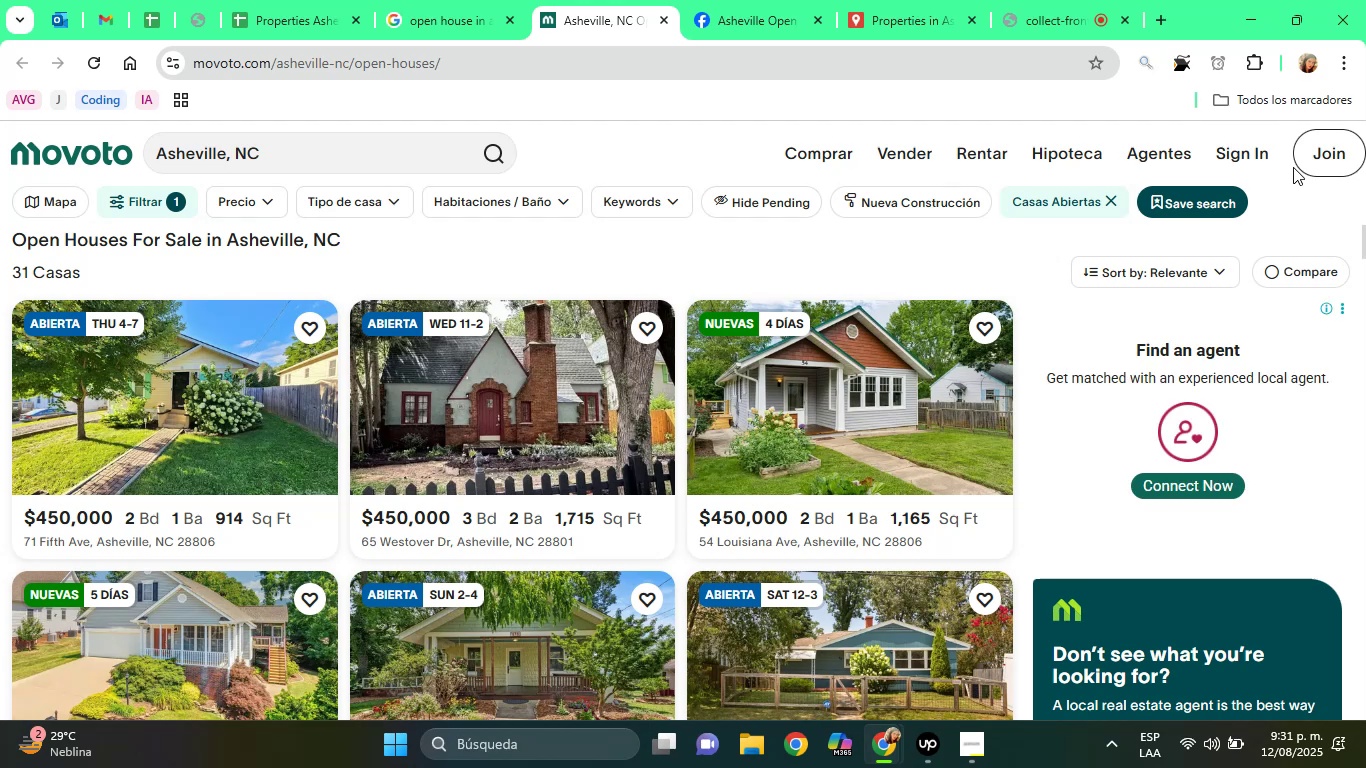 
wait(41.03)
 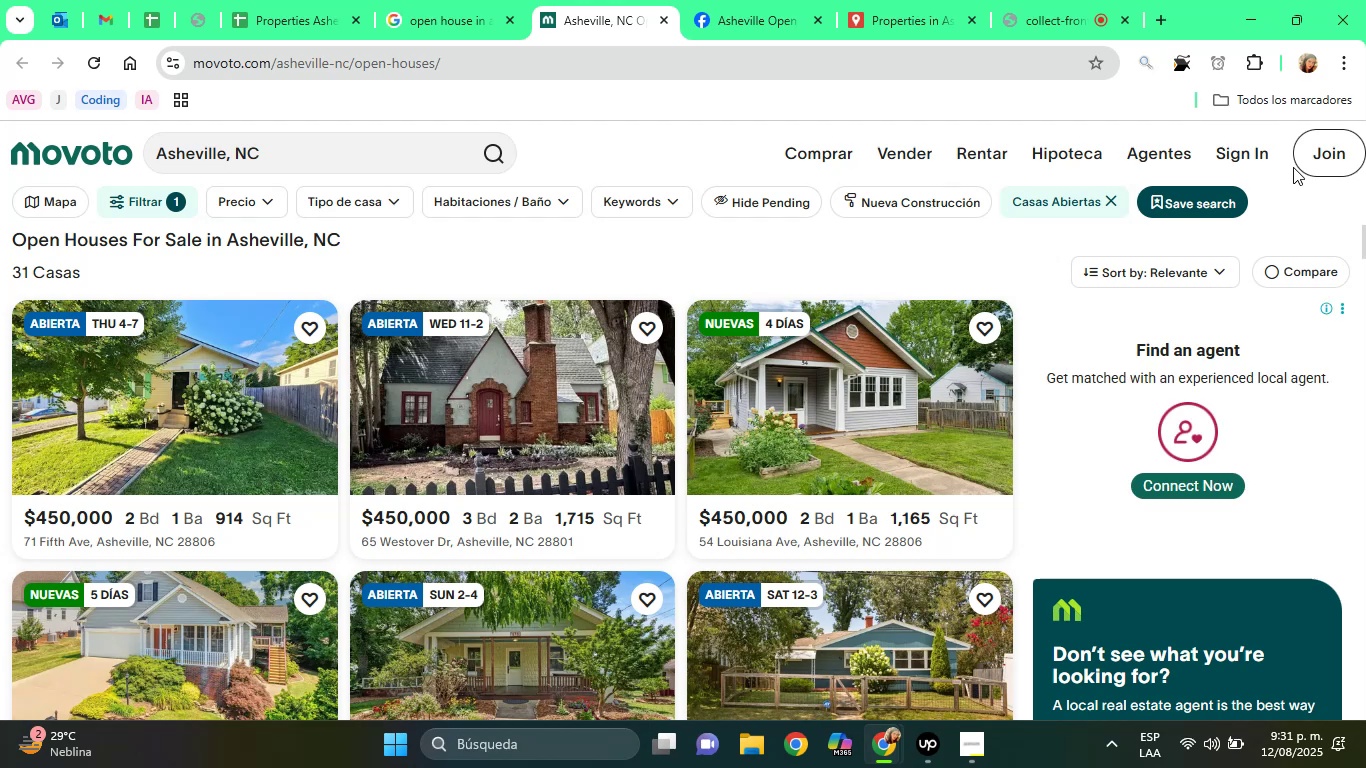 
mouse_move([1345, 248])
 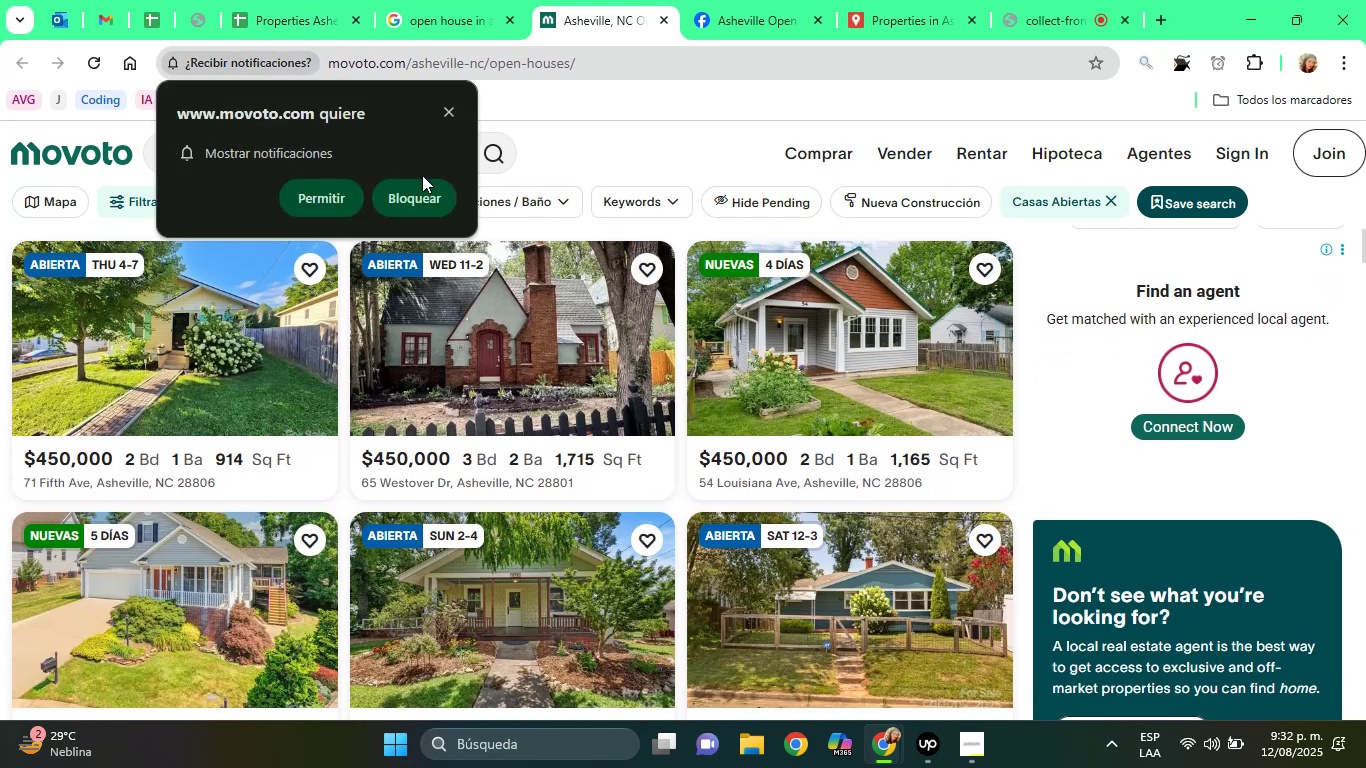 
left_click([410, 200])
 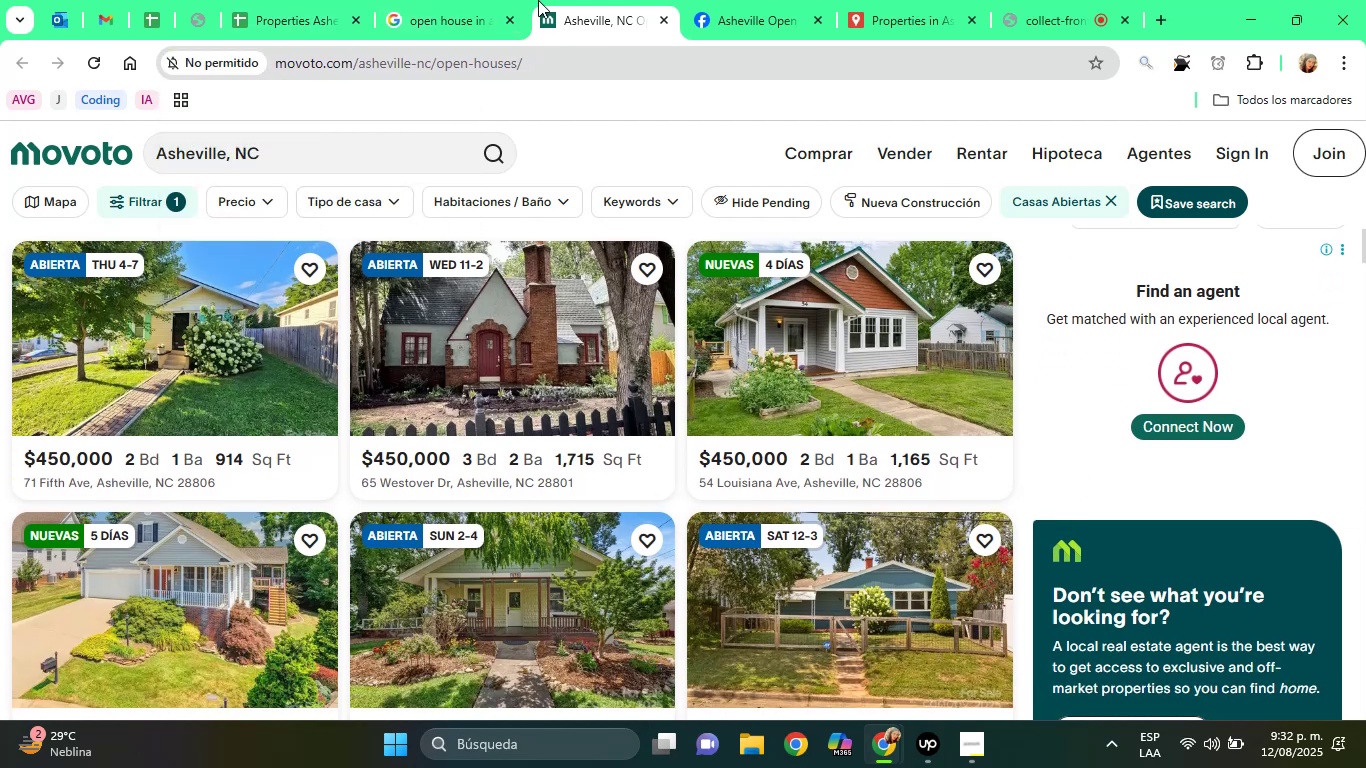 
left_click([290, 0])
 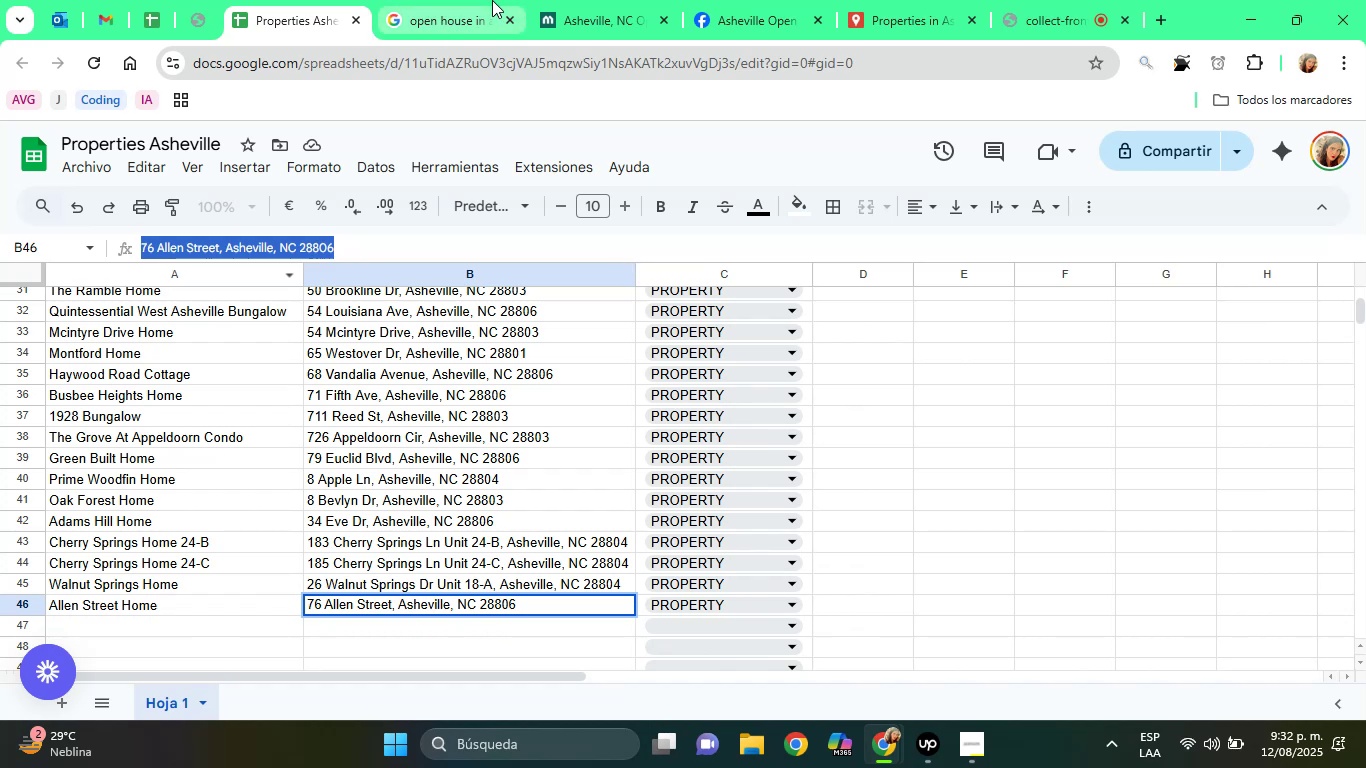 
left_click([561, 0])
 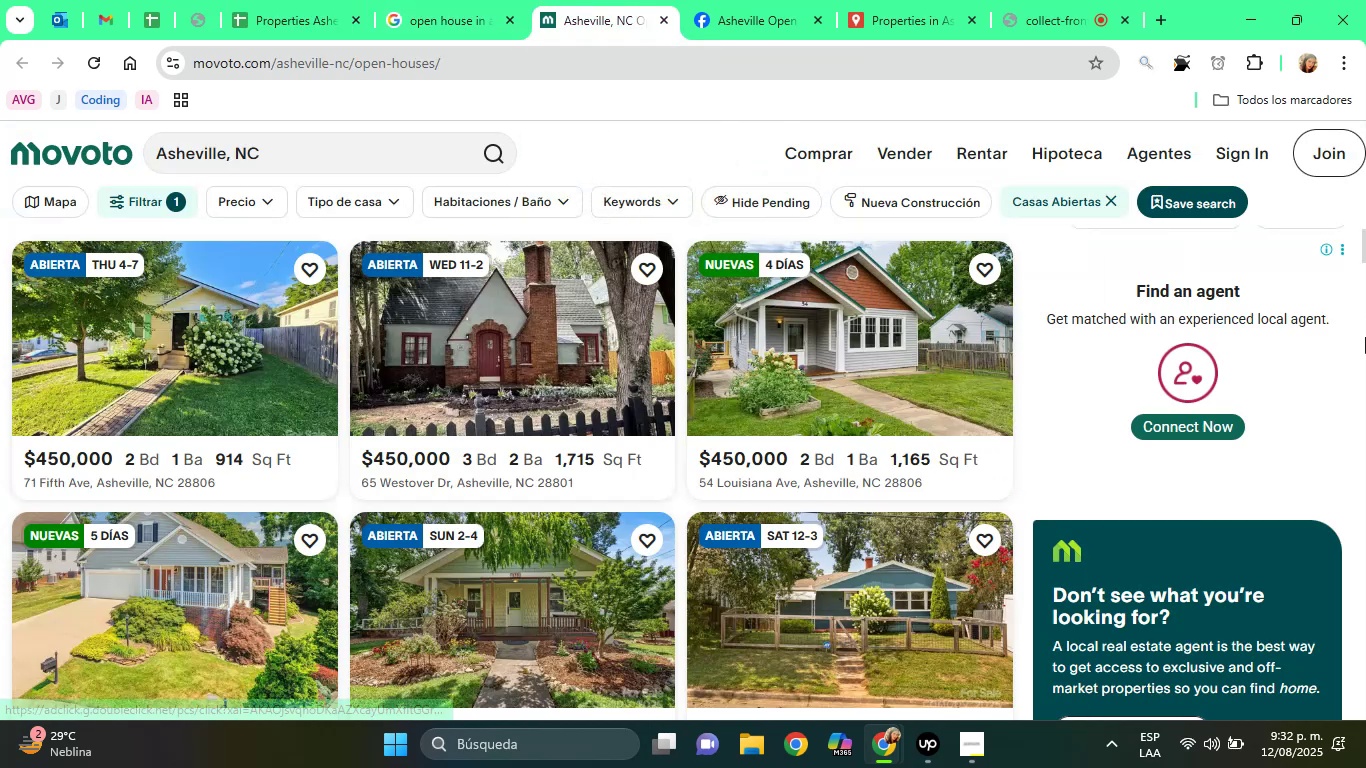 
mouse_move([1333, 227])
 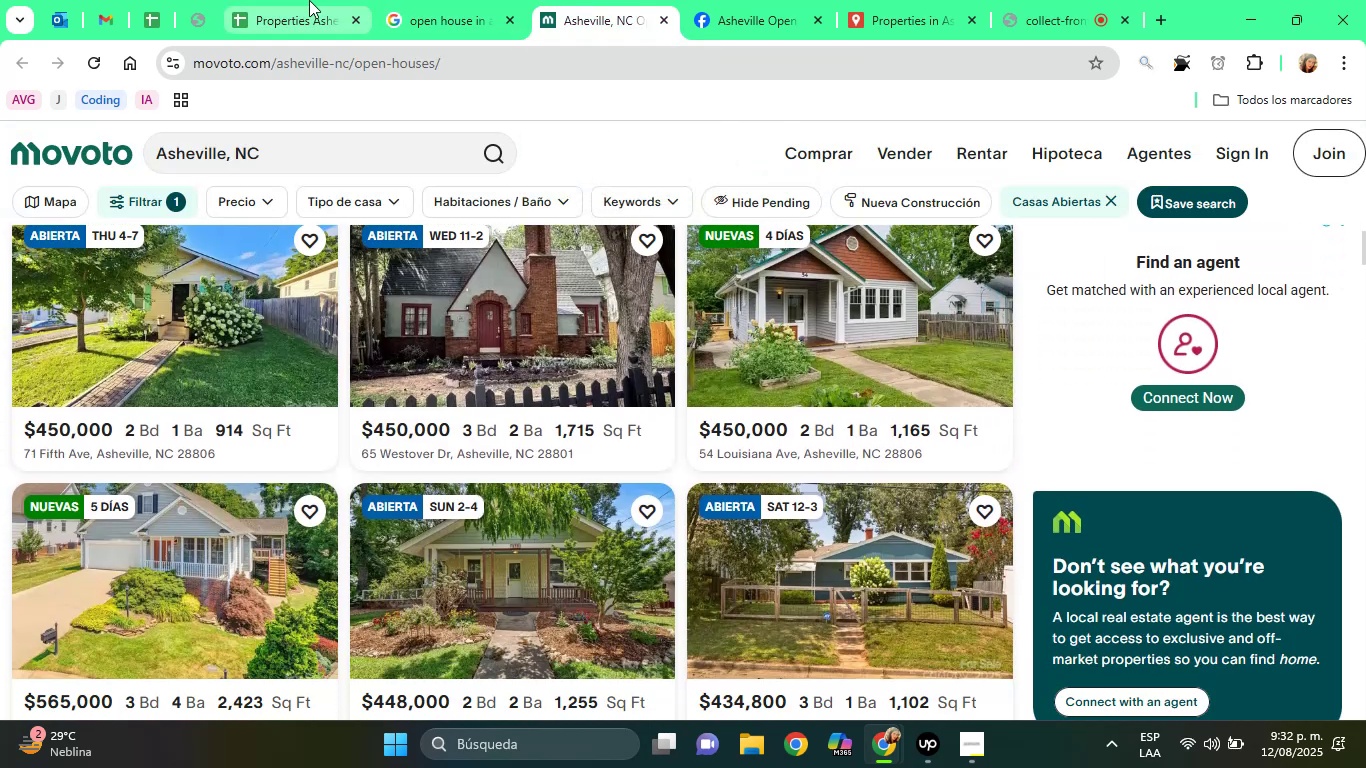 
left_click([309, 0])
 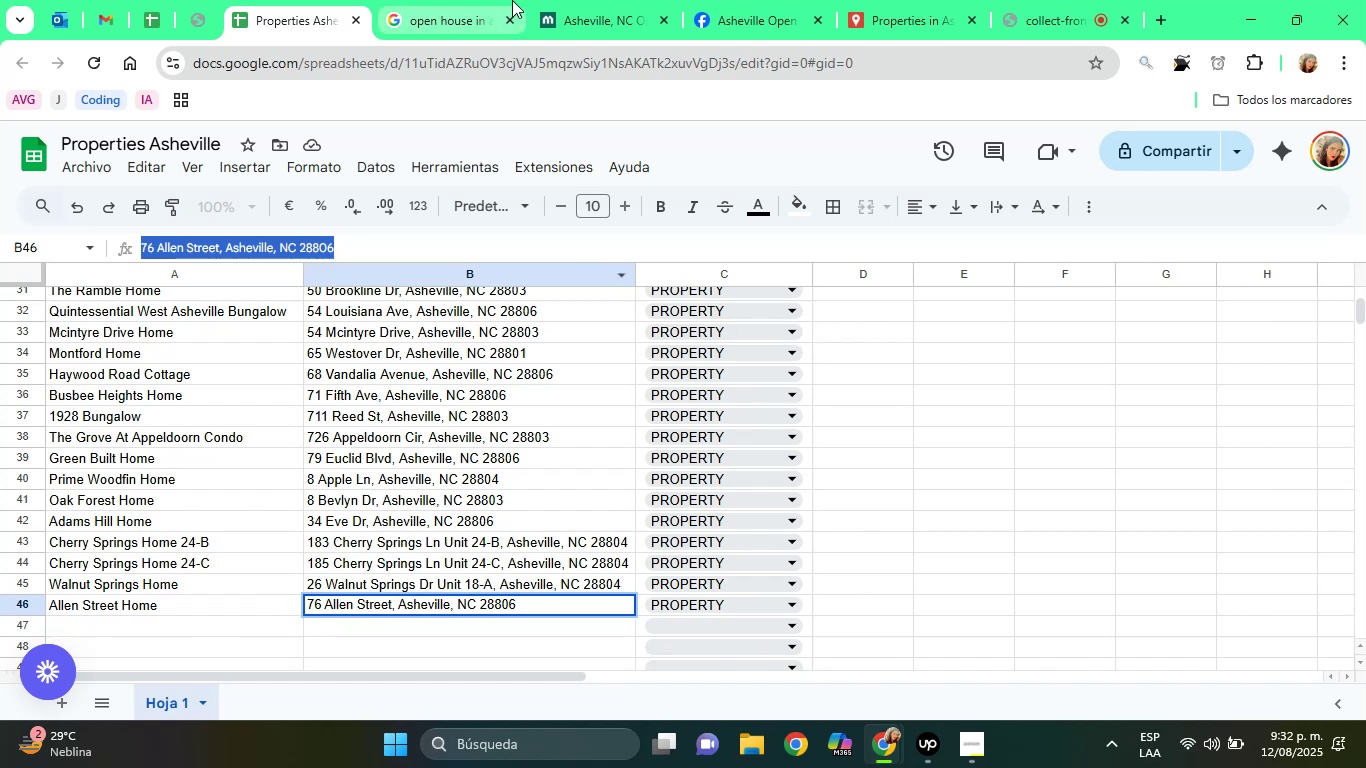 
left_click([591, 0])
 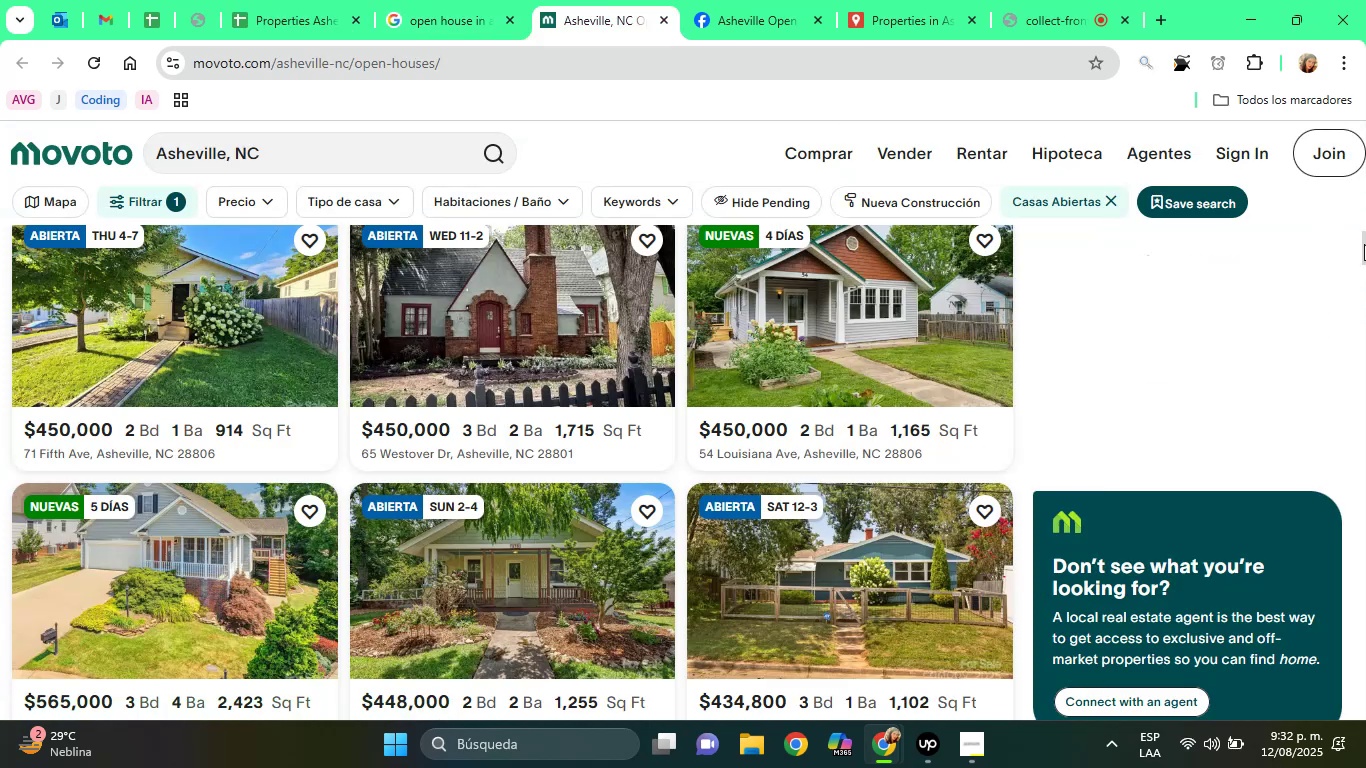 
left_click_drag(start_coordinate=[1364, 244], to_coordinate=[1365, 260])
 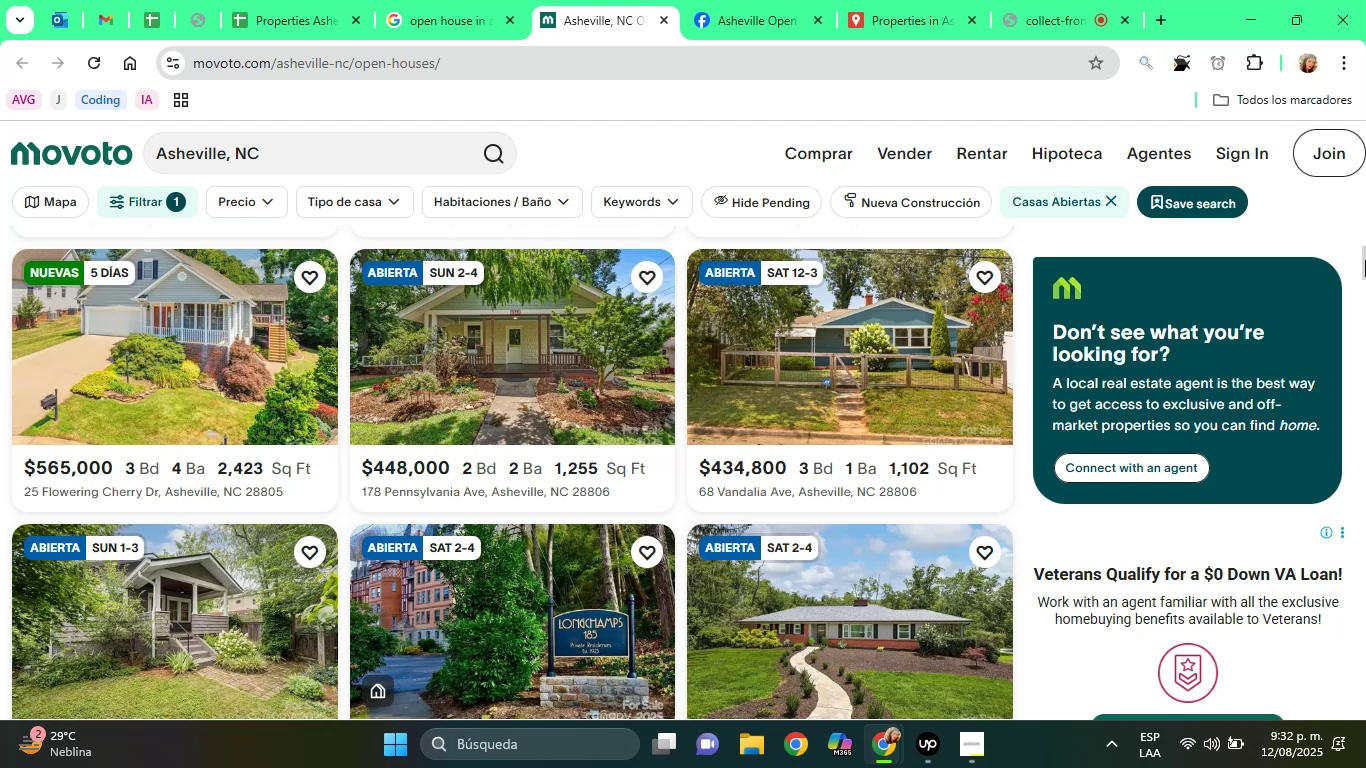 
wait(20.05)
 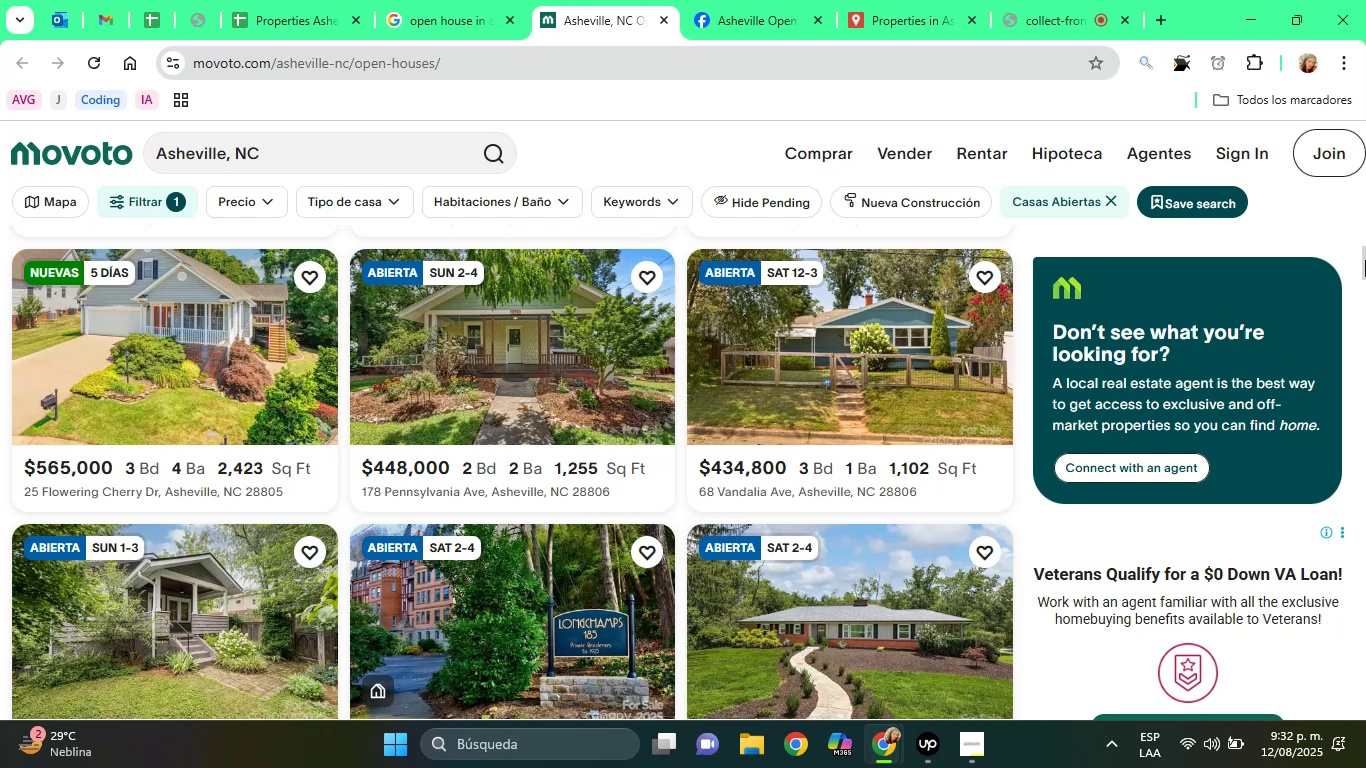 
left_click_drag(start_coordinate=[1364, 269], to_coordinate=[1363, 284])
 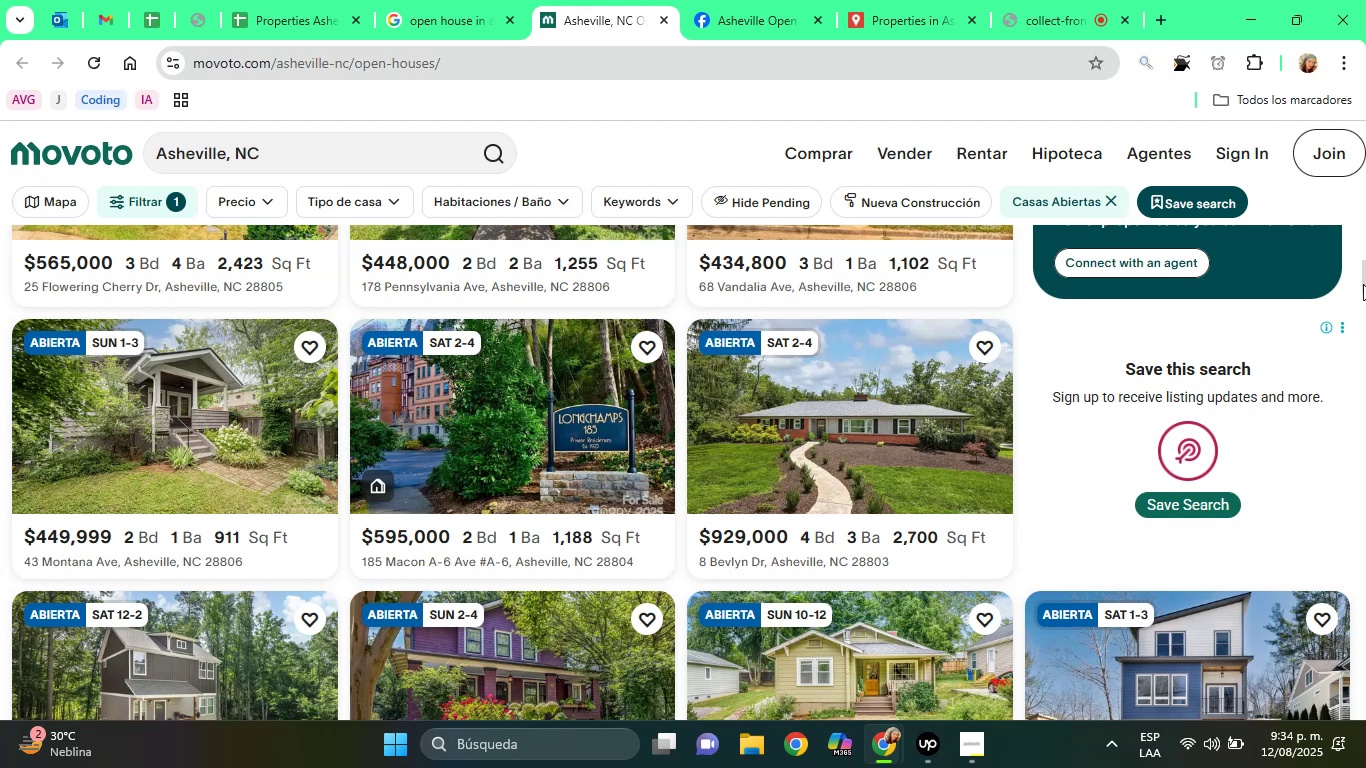 
wait(104.98)
 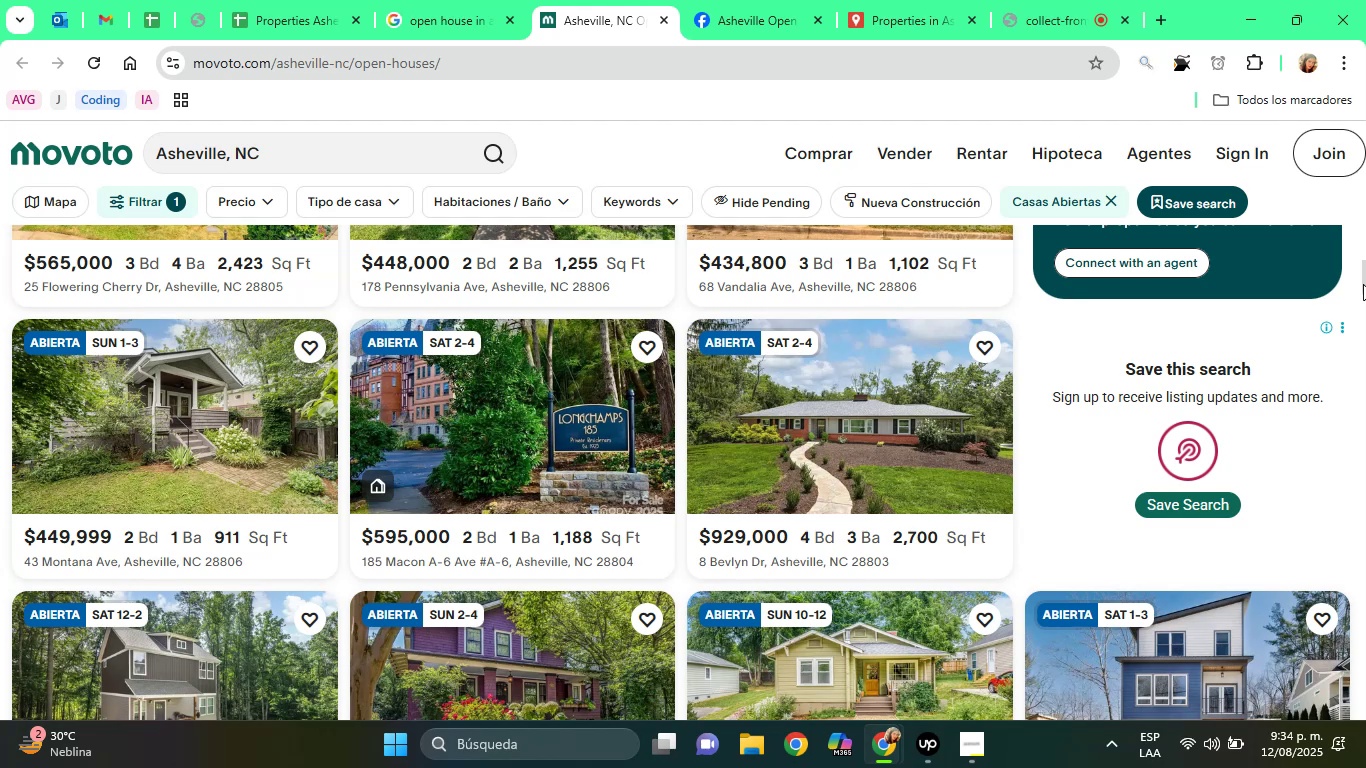 
left_click_drag(start_coordinate=[1365, 275], to_coordinate=[1365, 286])
 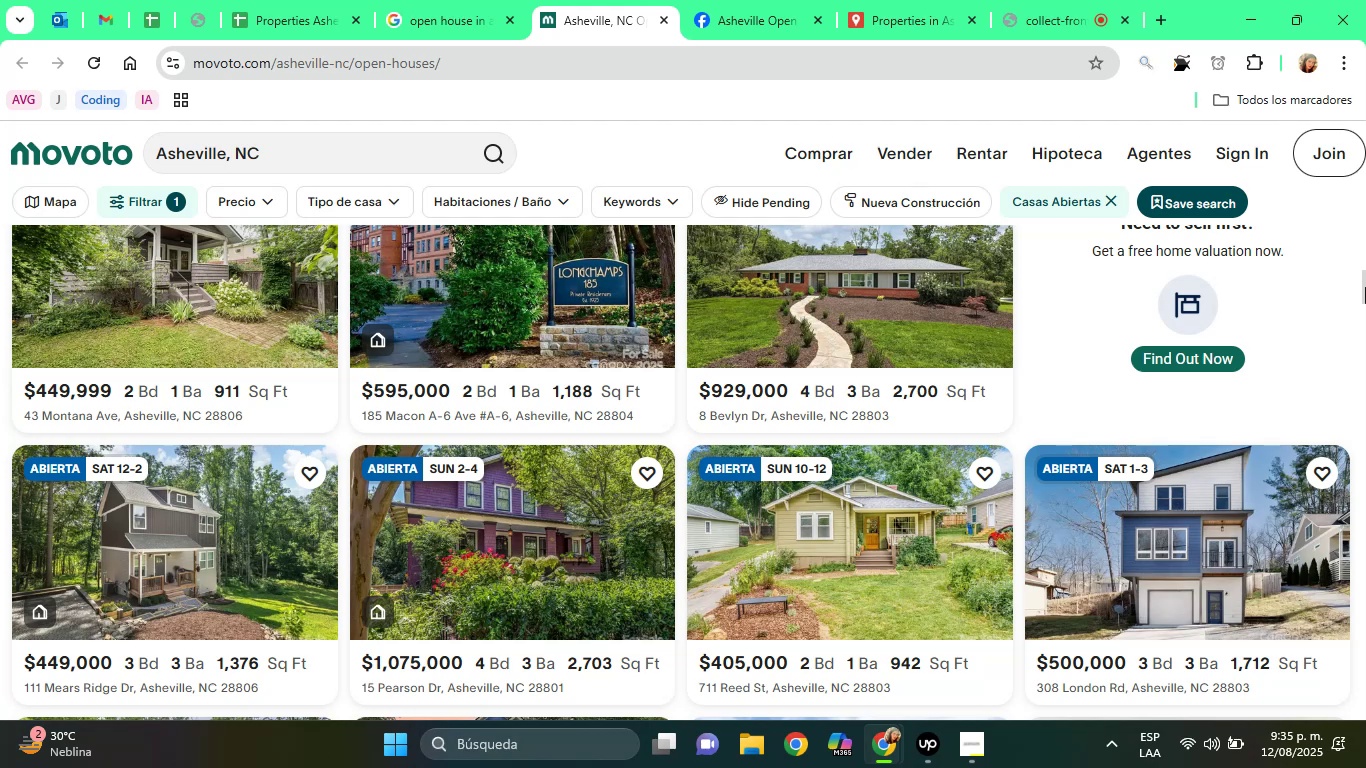 
wait(71.67)
 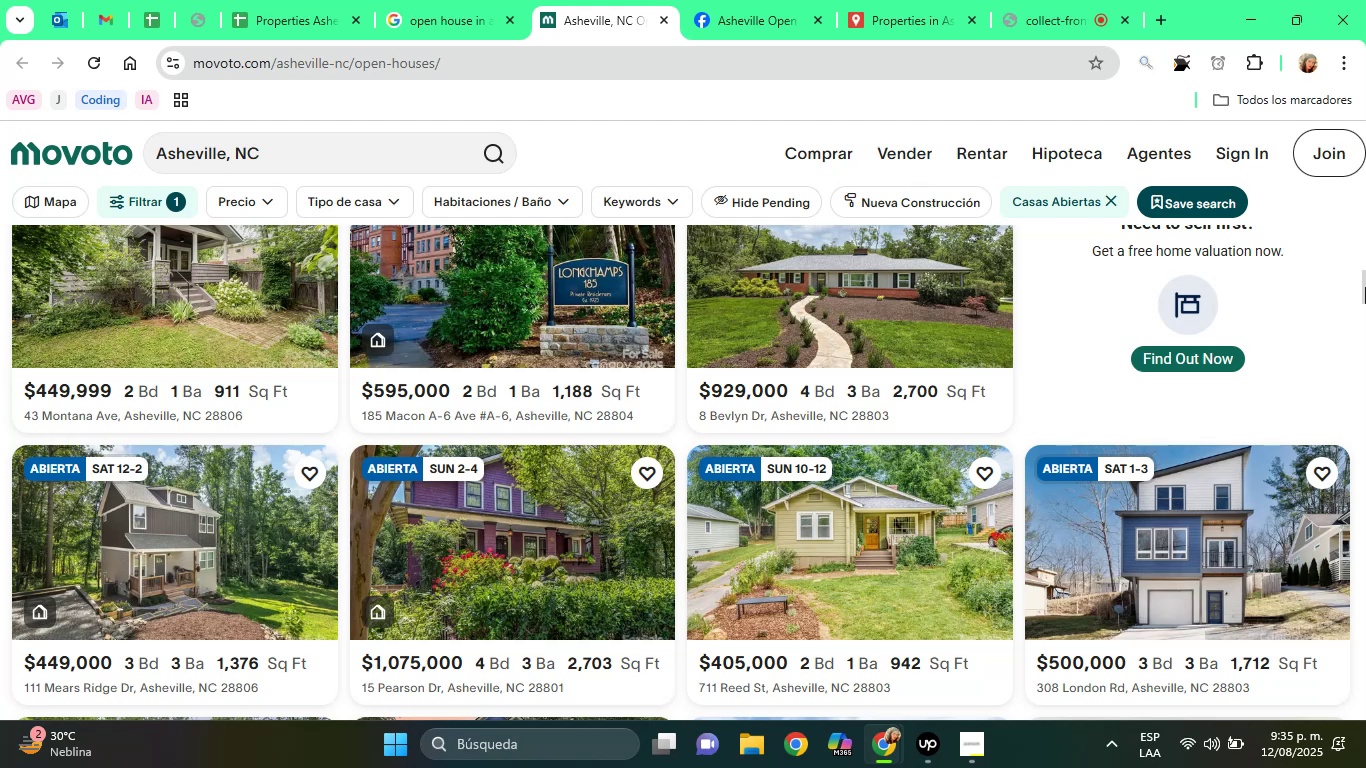 
left_click_drag(start_coordinate=[1361, 286], to_coordinate=[1360, 300])
 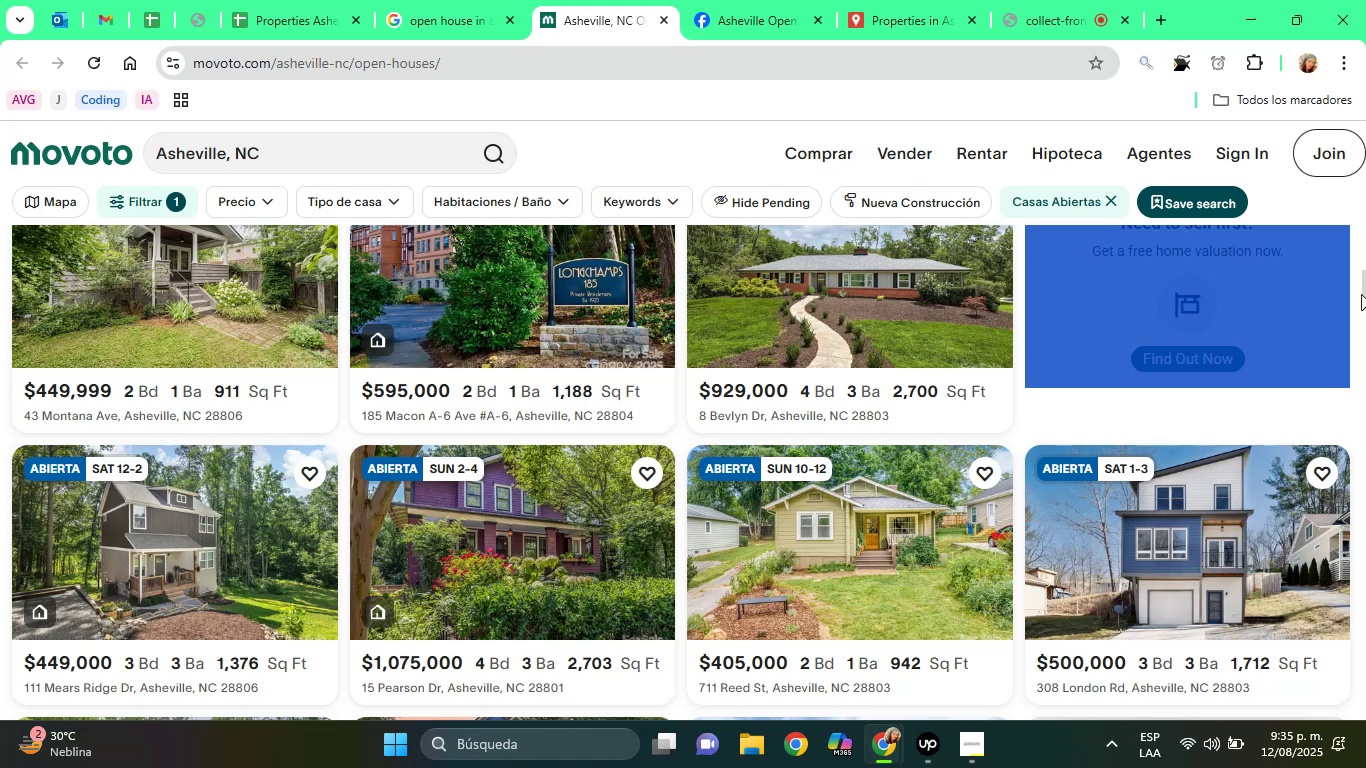 
left_click_drag(start_coordinate=[1365, 292], to_coordinate=[1362, 322])
 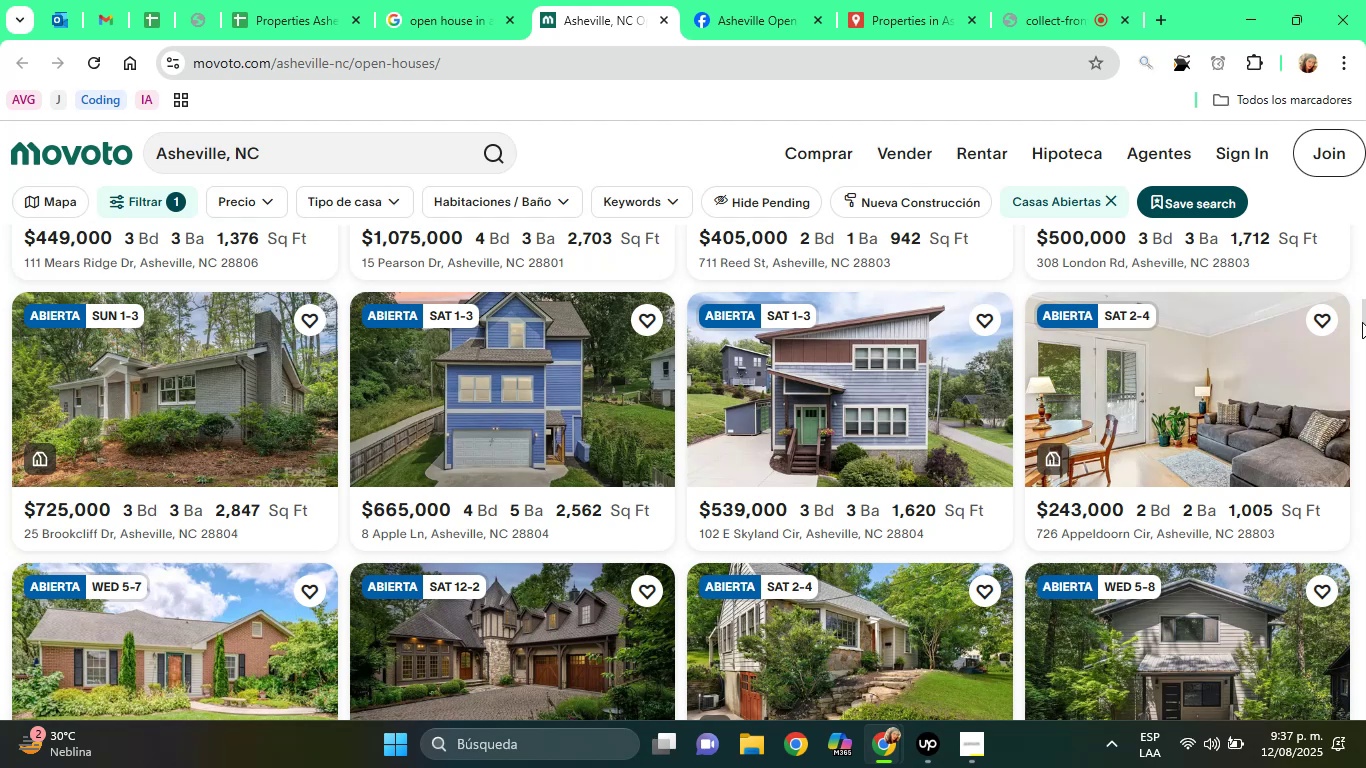 
wait(64.55)
 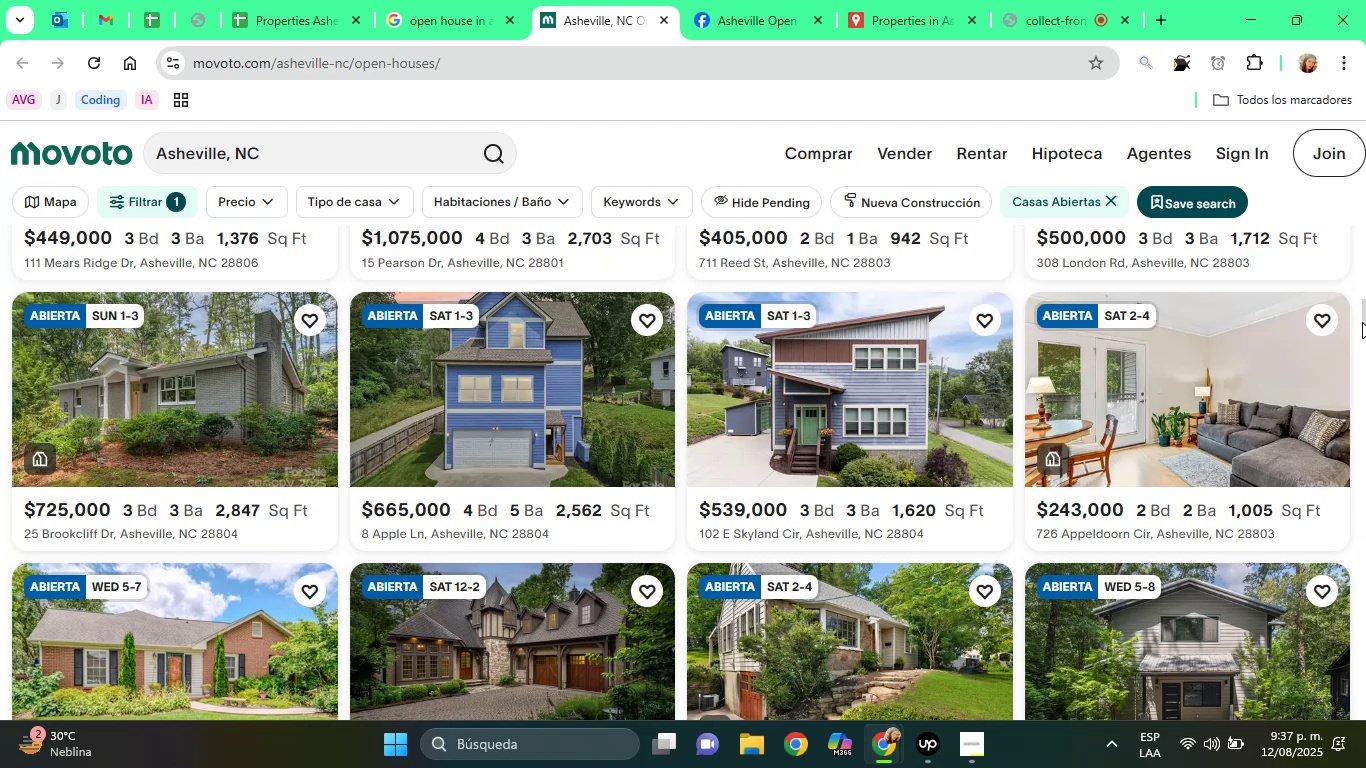 
left_click_drag(start_coordinate=[1365, 315], to_coordinate=[1365, 321])
 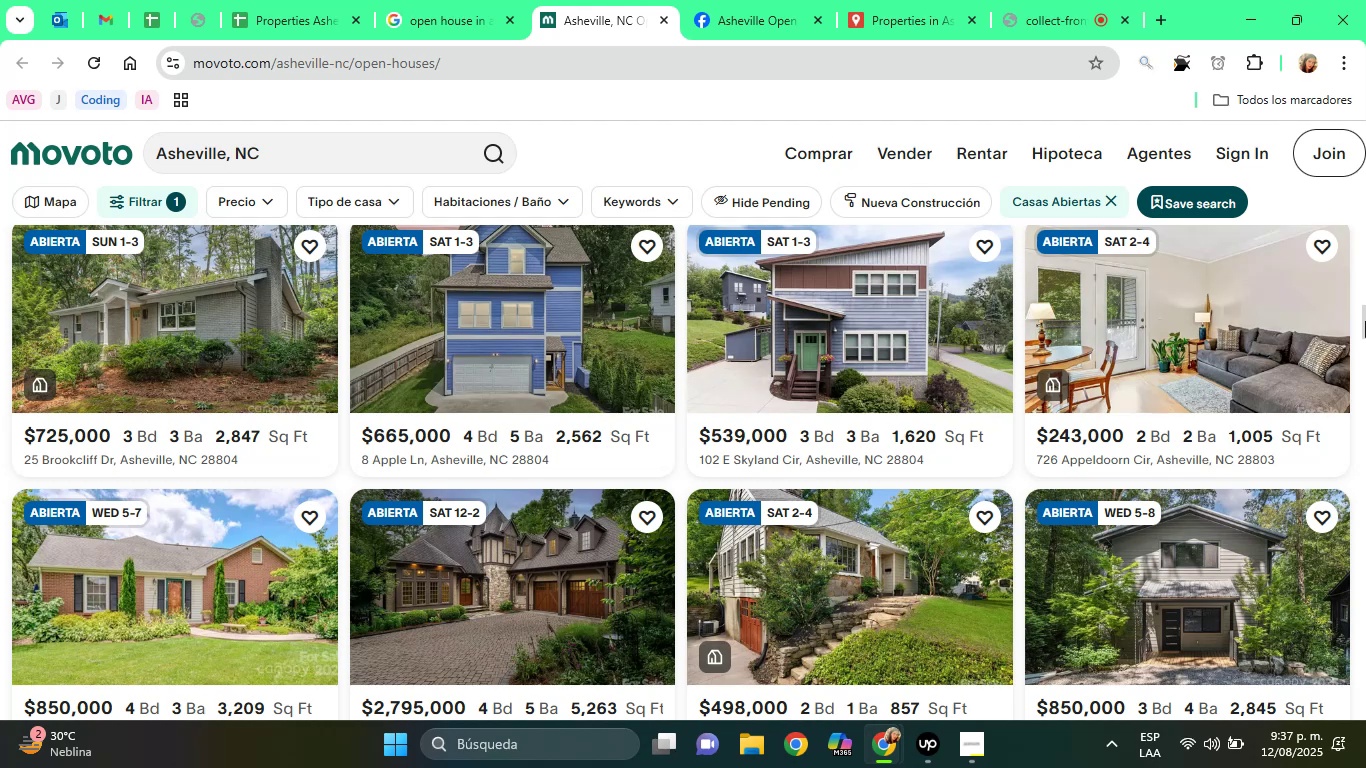 
wait(41.43)
 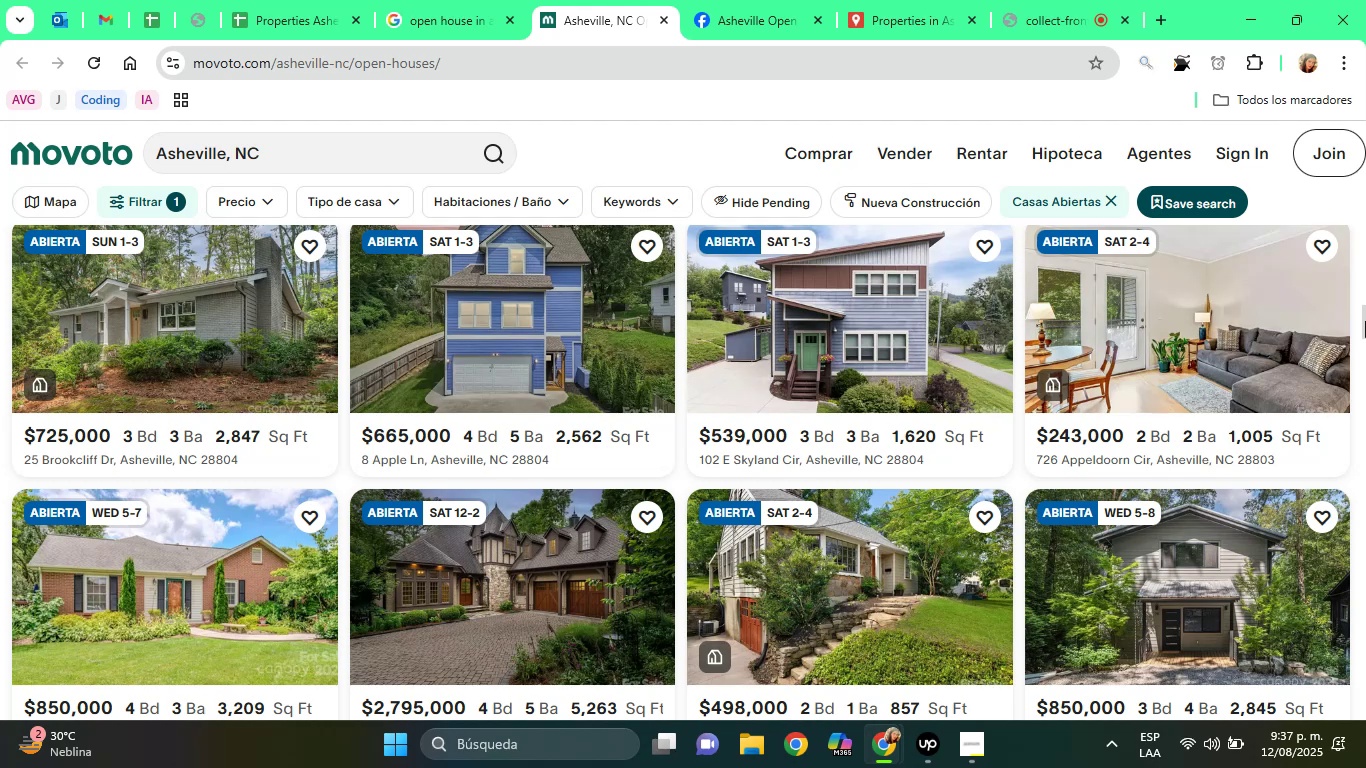 
left_click_drag(start_coordinate=[1365, 328], to_coordinate=[1360, 364])
 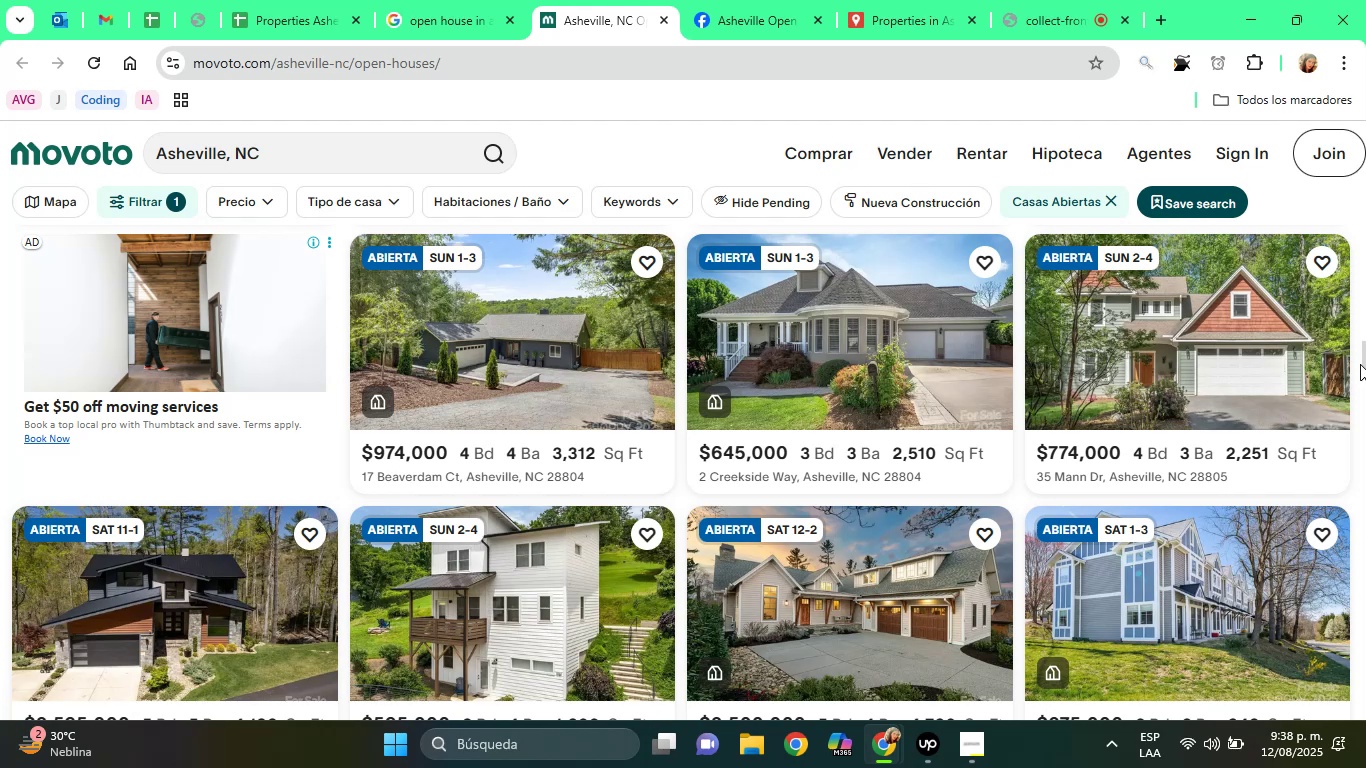 